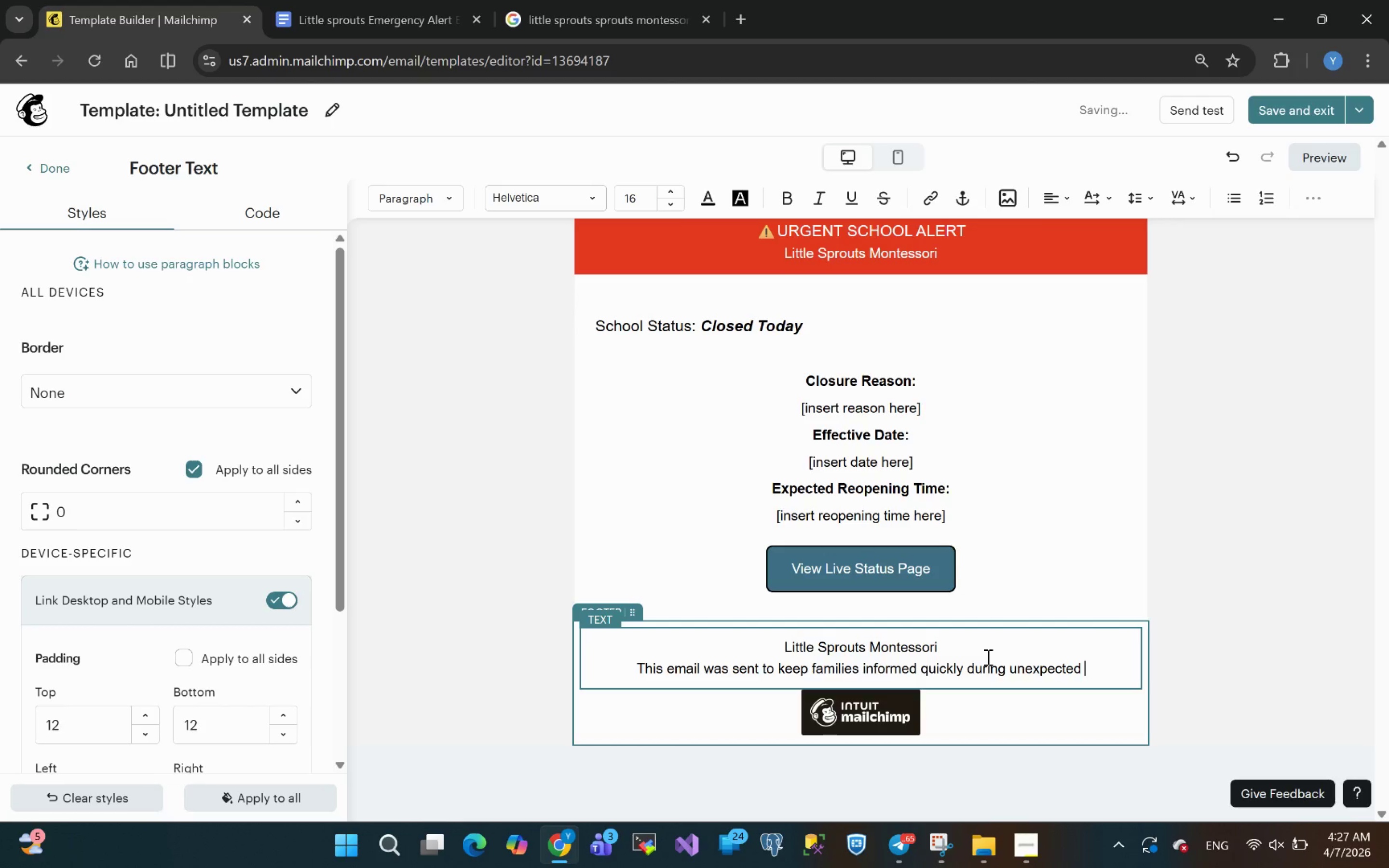 
type(events)
 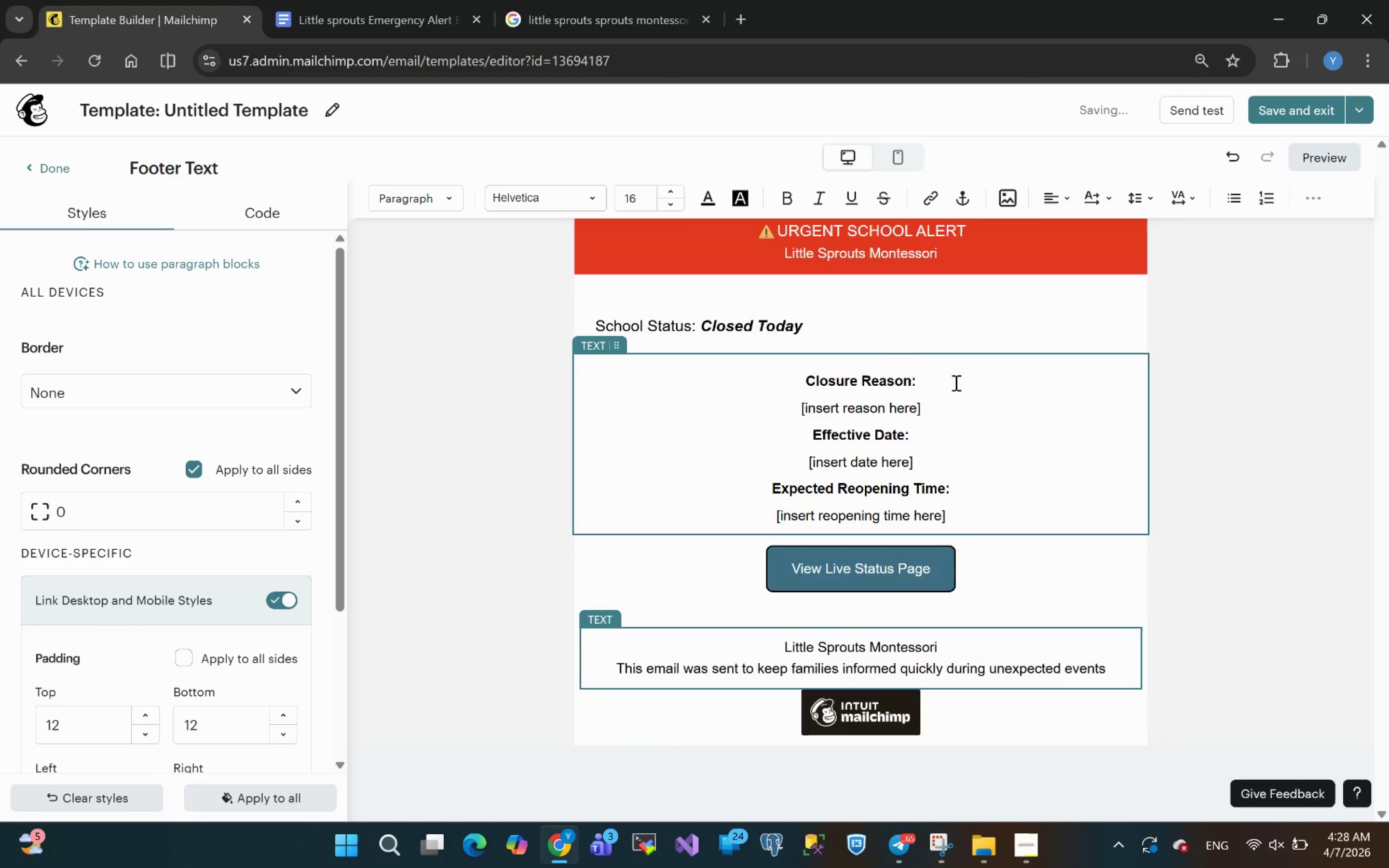 
left_click([870, 326])
 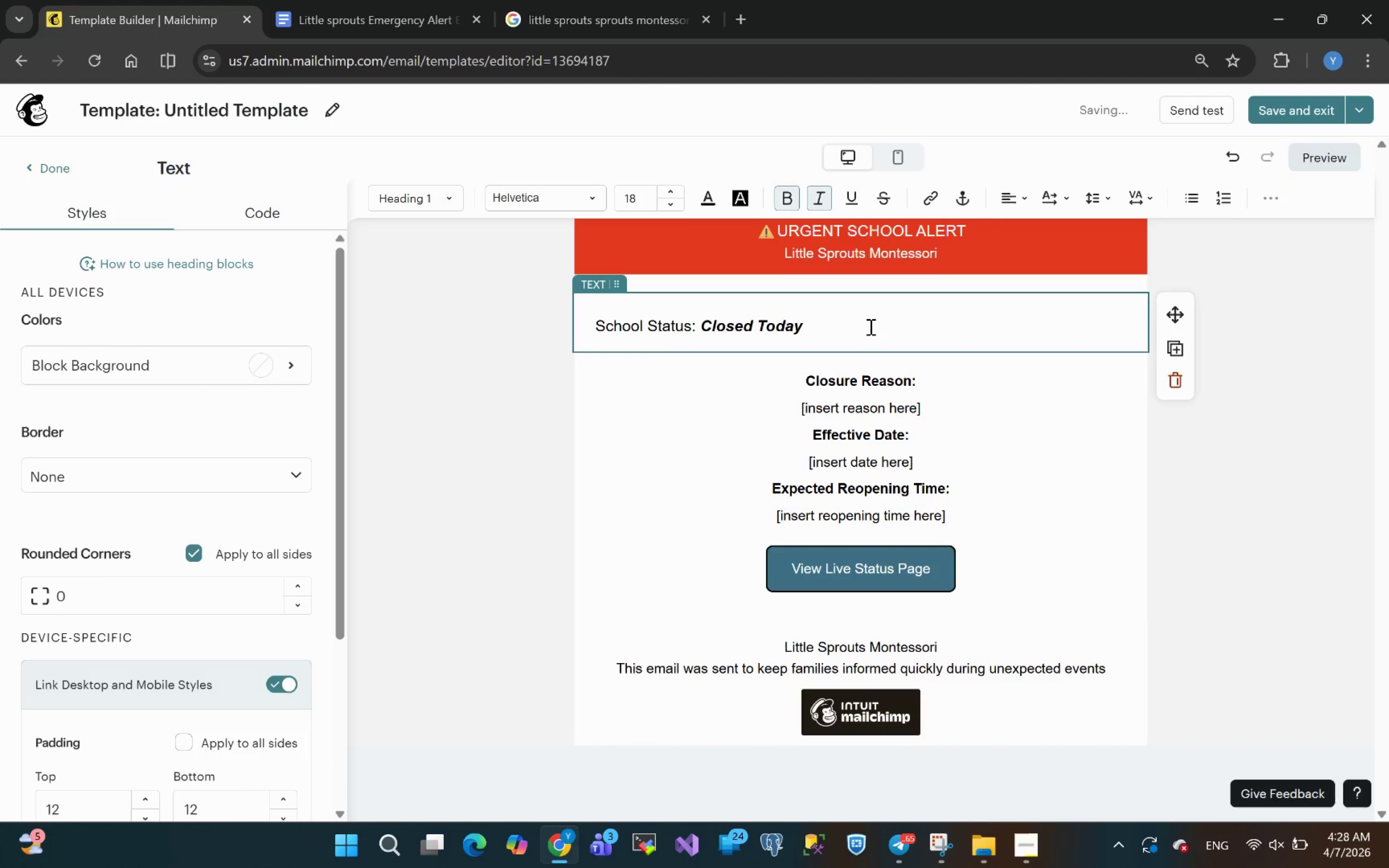 
key(Shift+ShiftRight)
 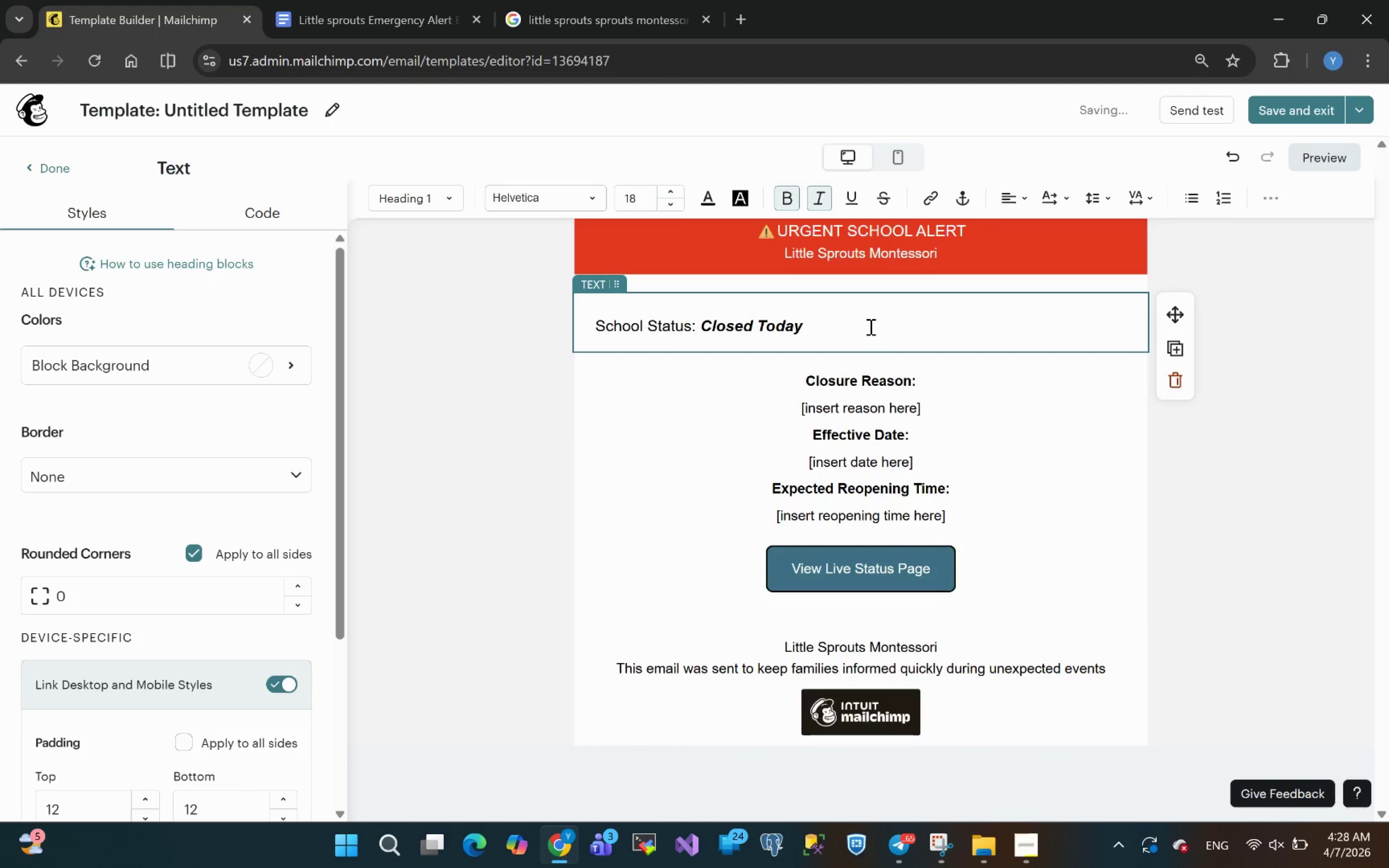 
key(Shift+Enter)
 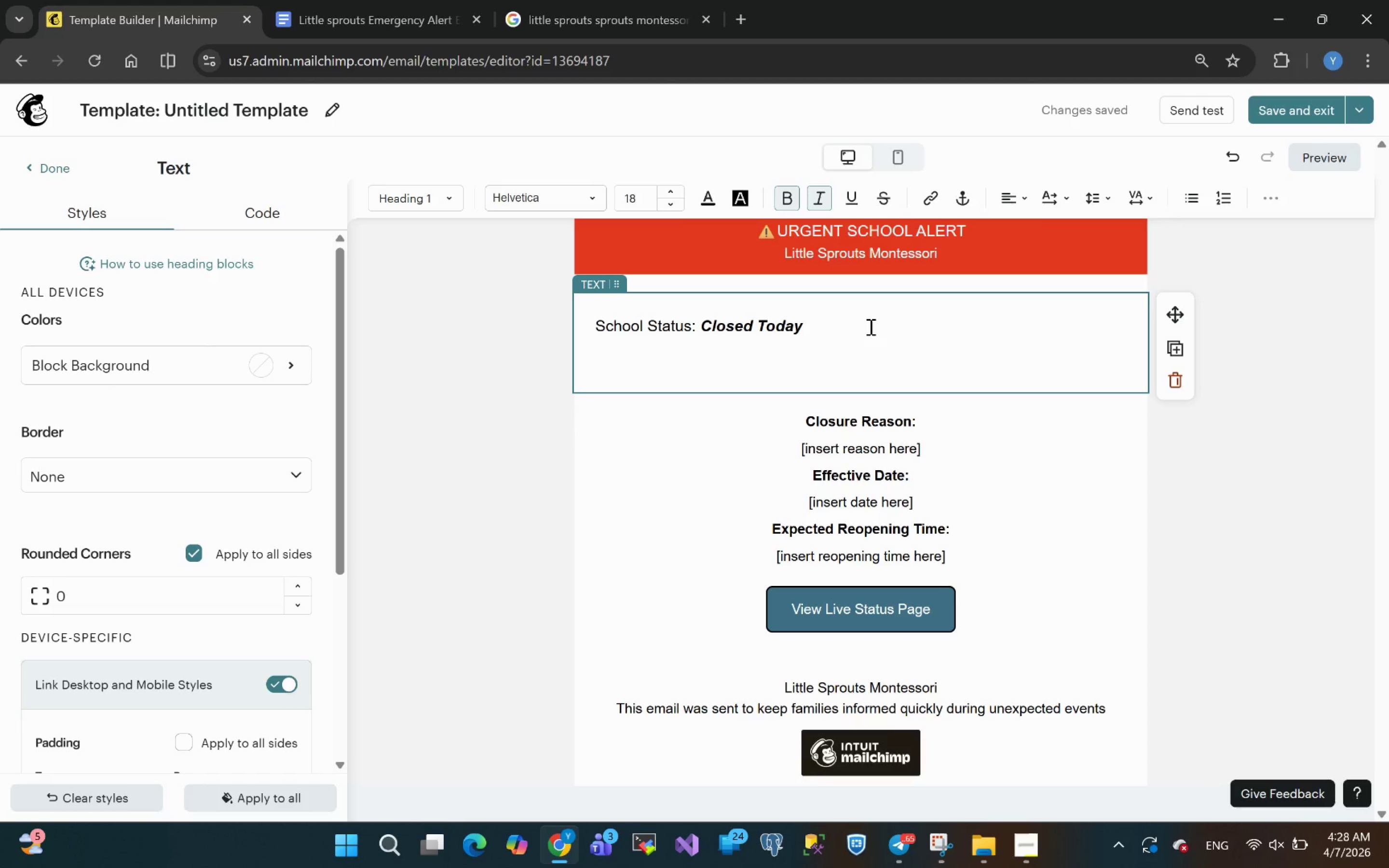 
wait(14.34)
 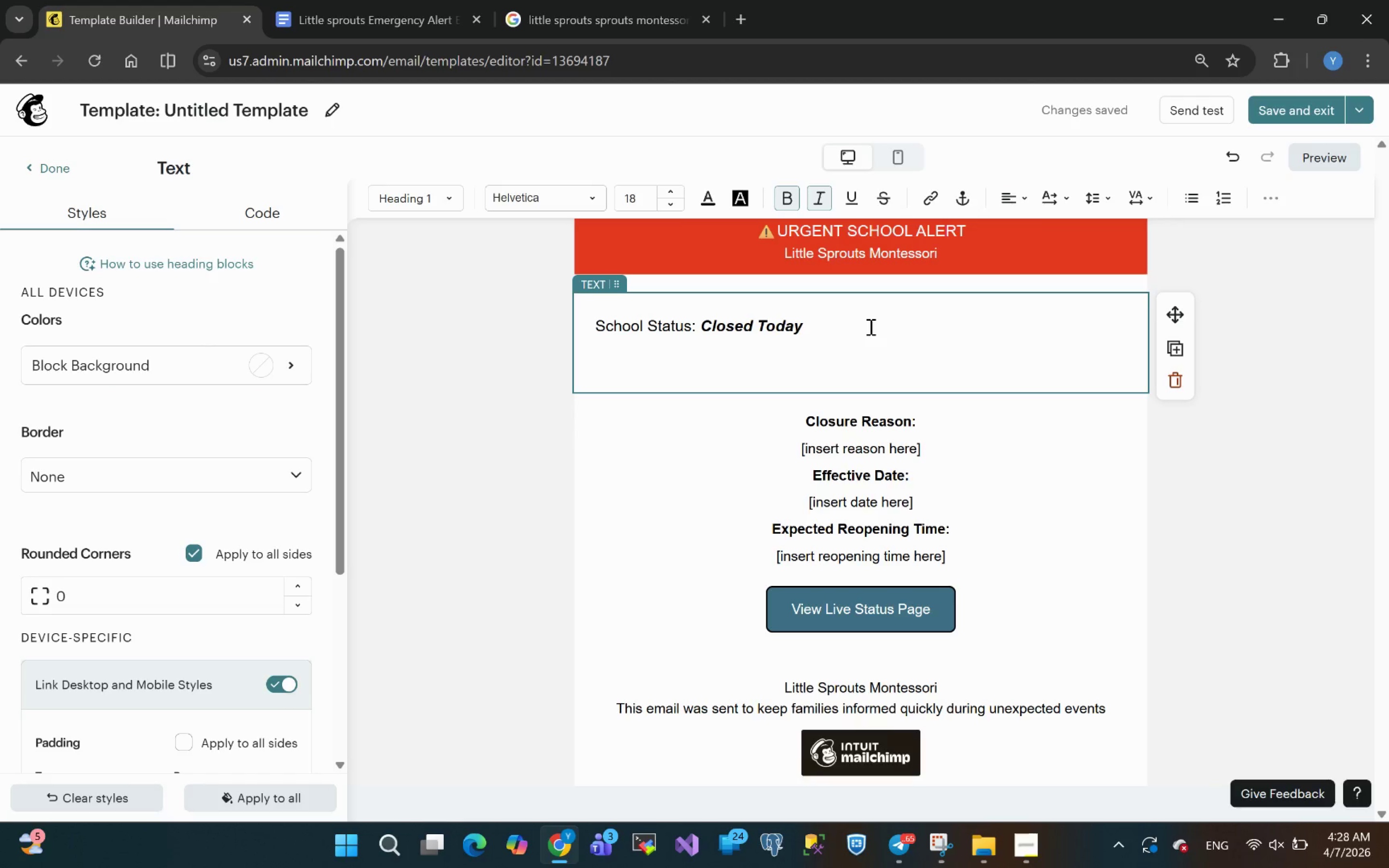 
type(Little Sprouts Montessori will be closed today due to sever weather conditio)
 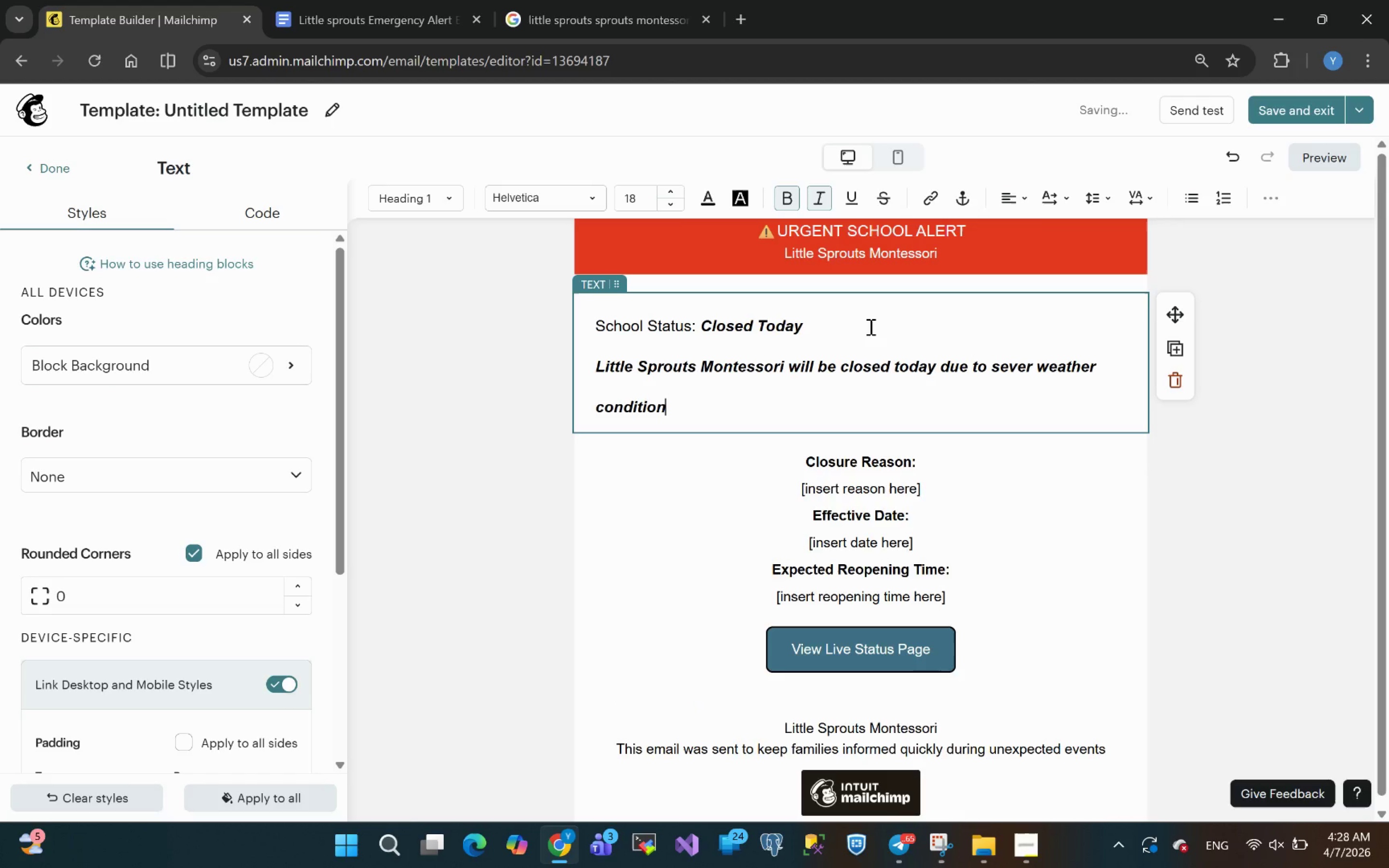 
left_click_drag(start_coordinate=[668, 405], to_coordinate=[586, 330])
 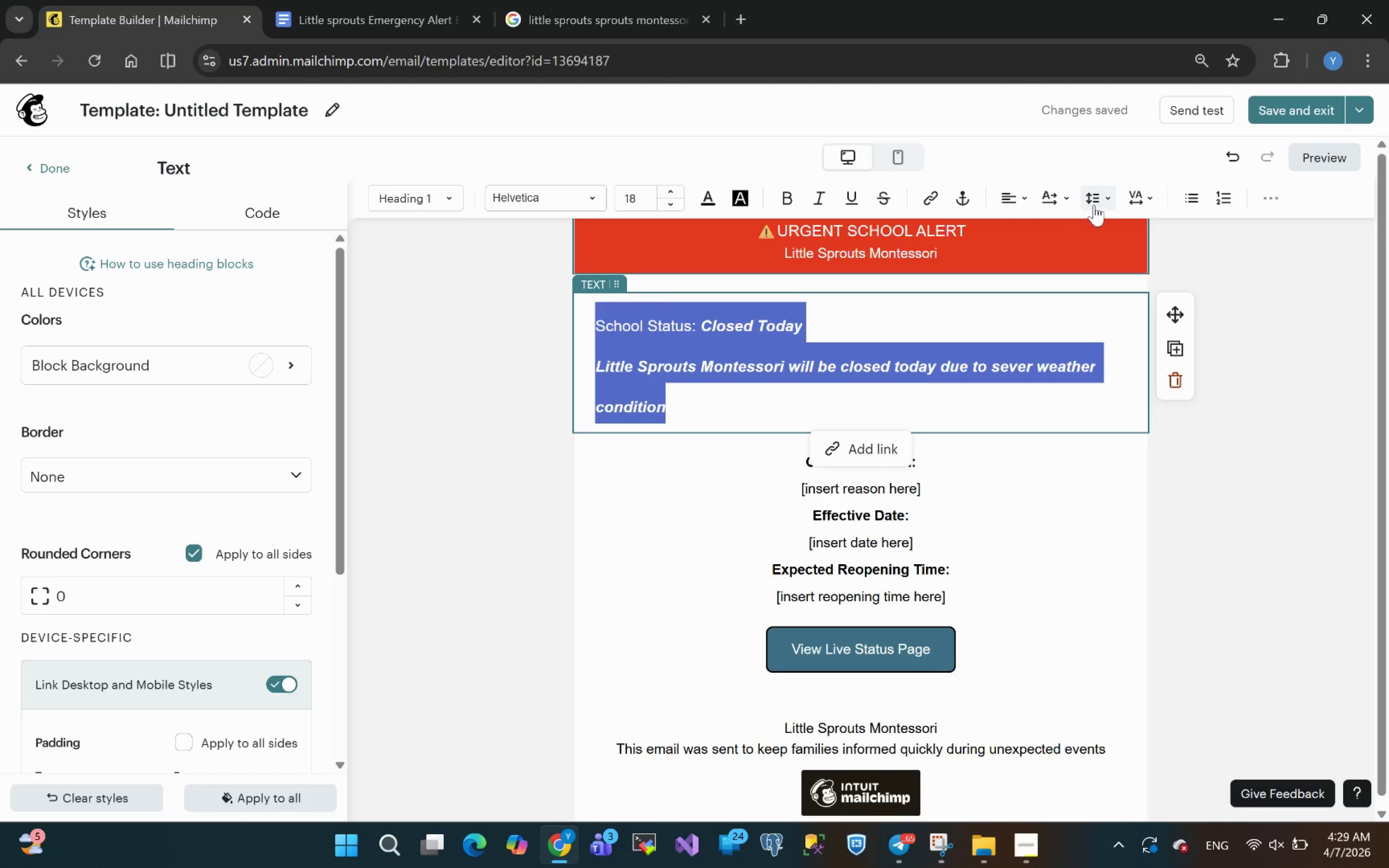 
left_click([1109, 201])
 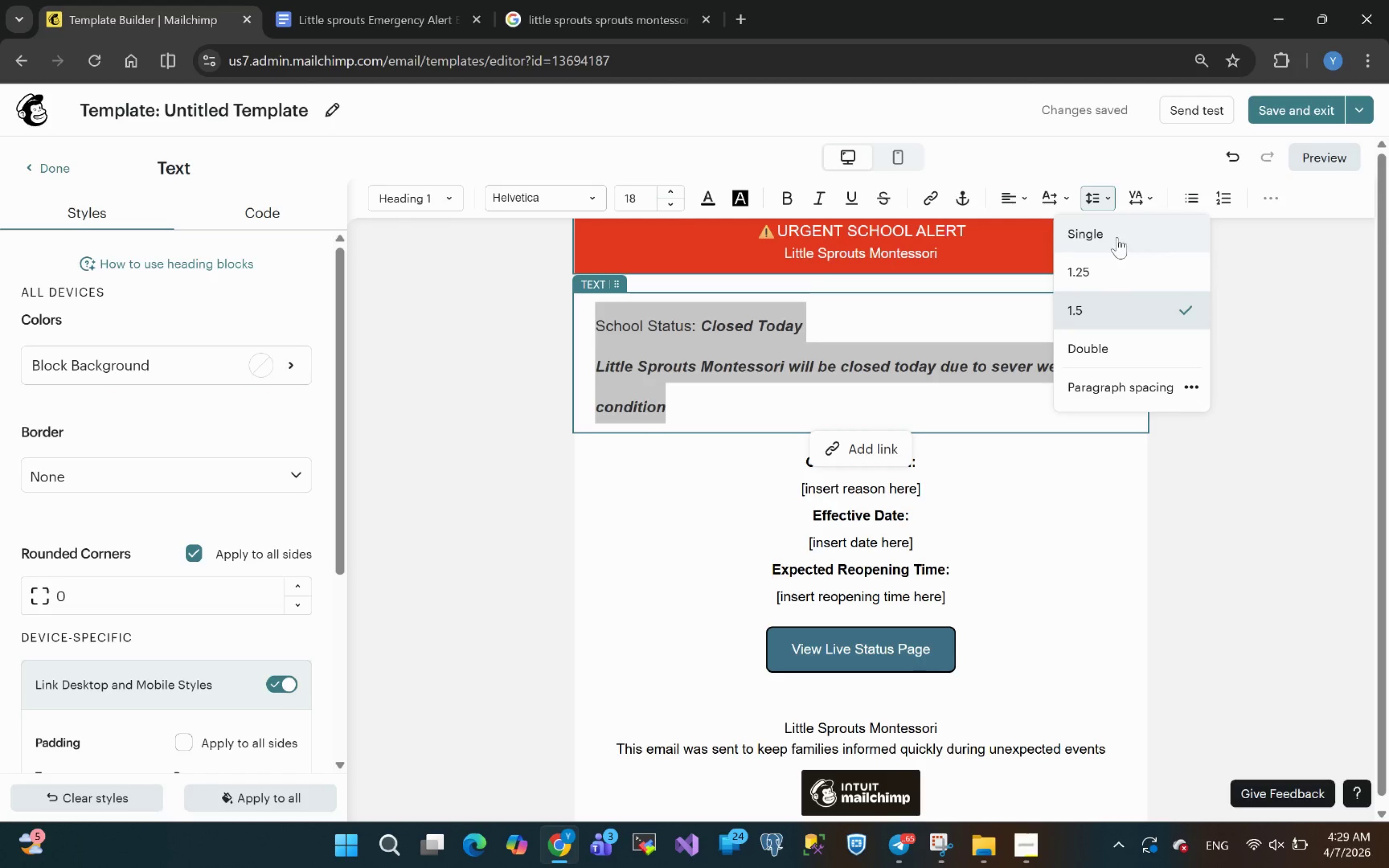 
left_click([1114, 233])
 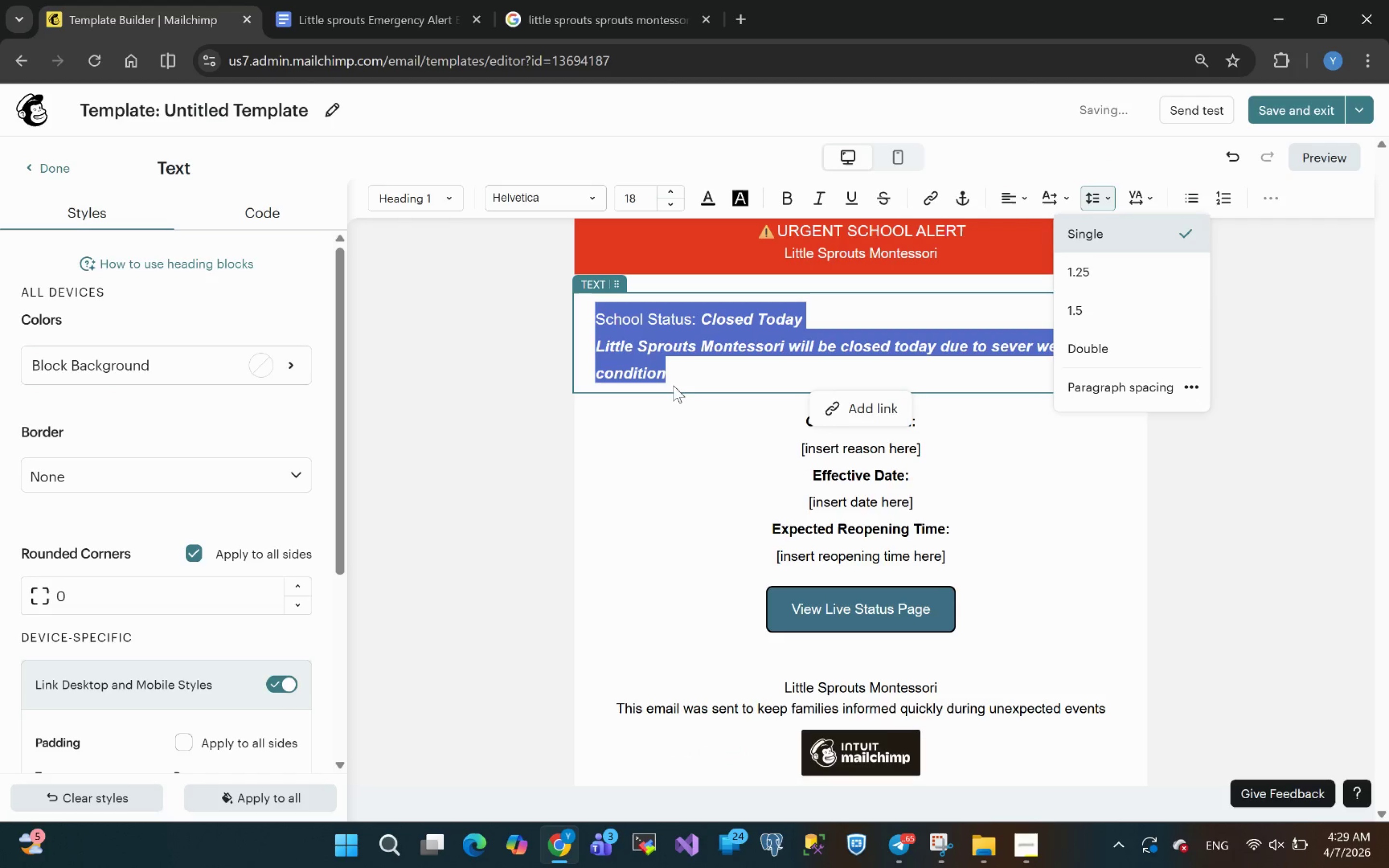 
left_click([681, 367])
 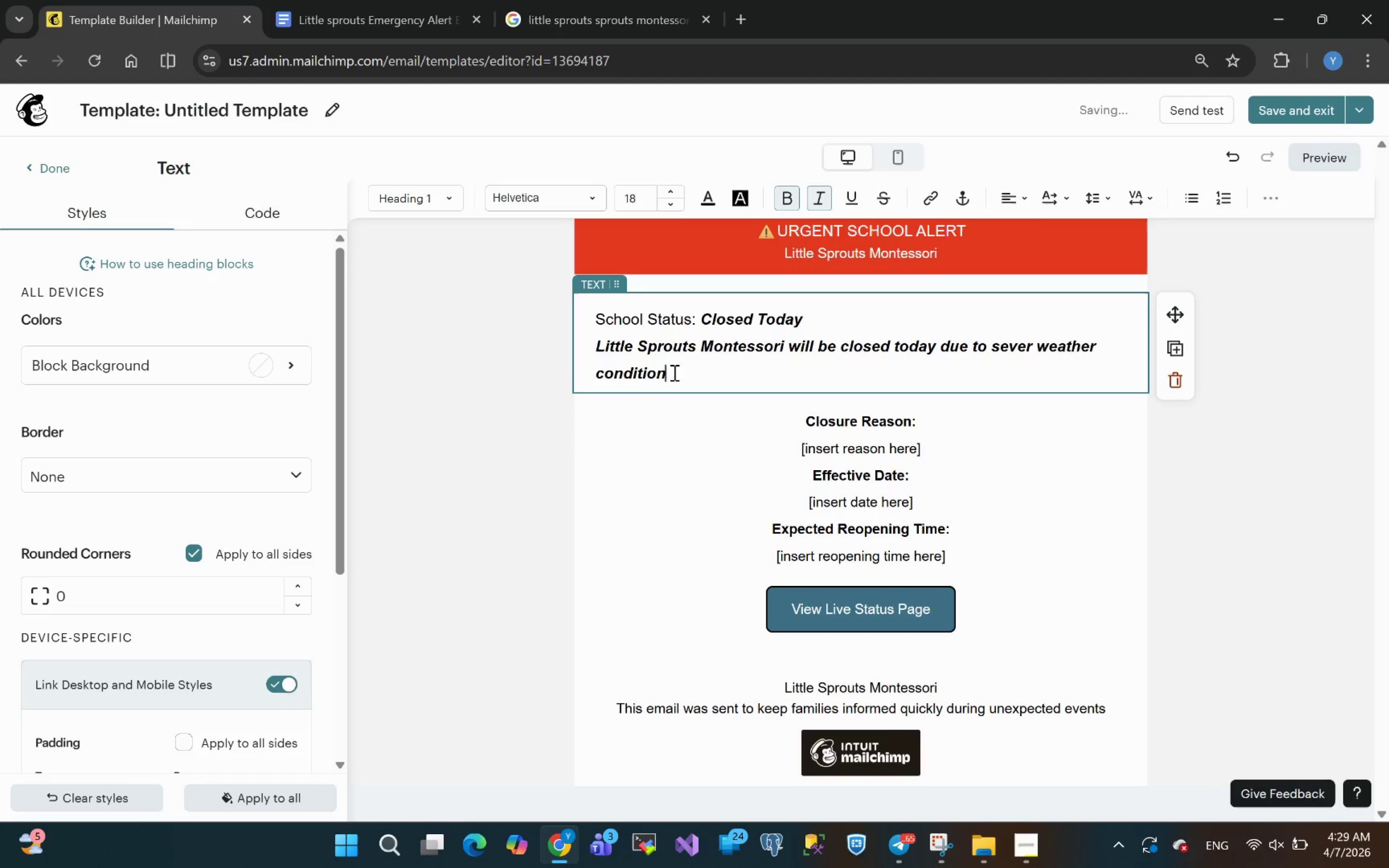 
left_click_drag(start_coordinate=[672, 374], to_coordinate=[640, 360])
 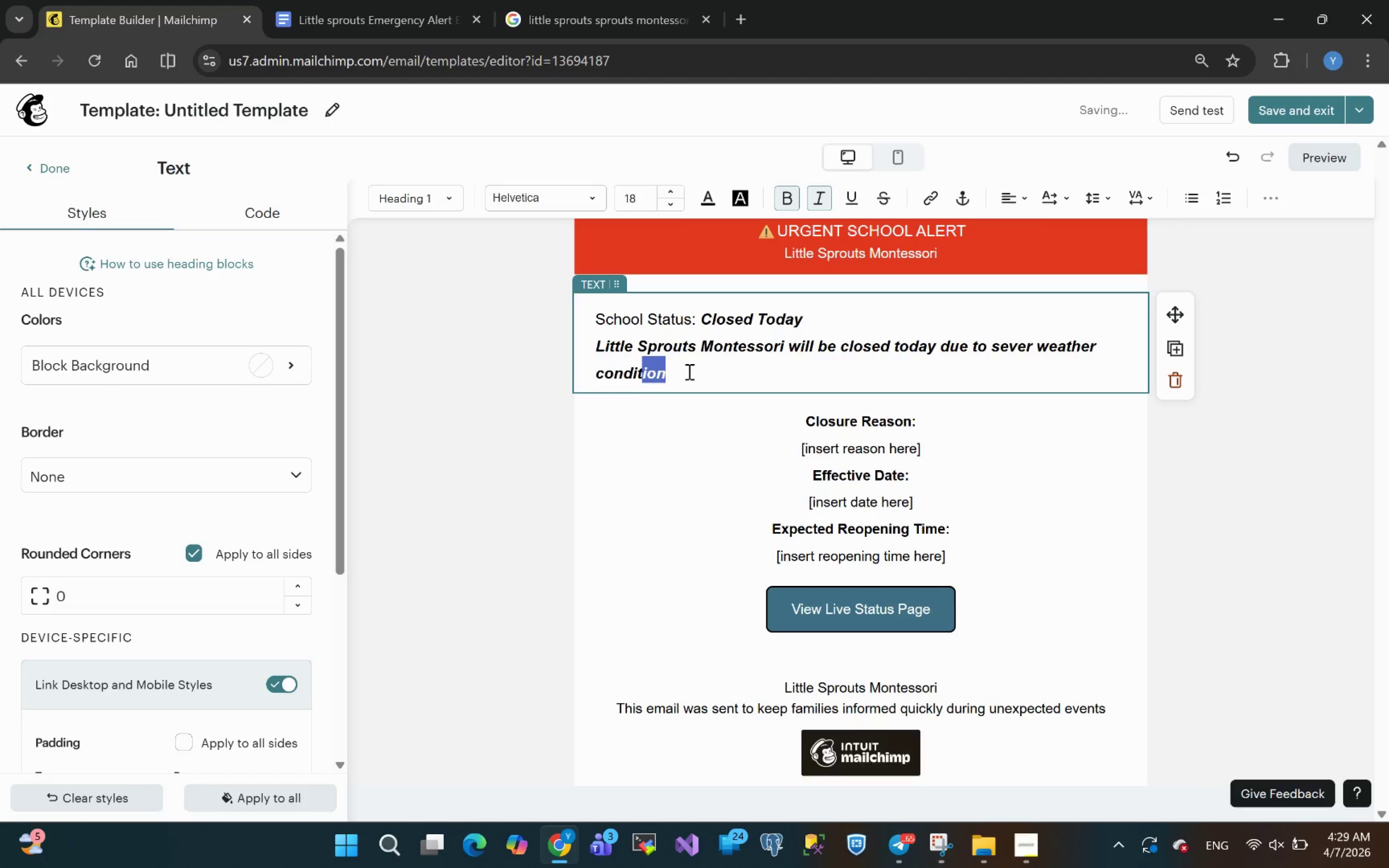 
left_click([689, 371])
 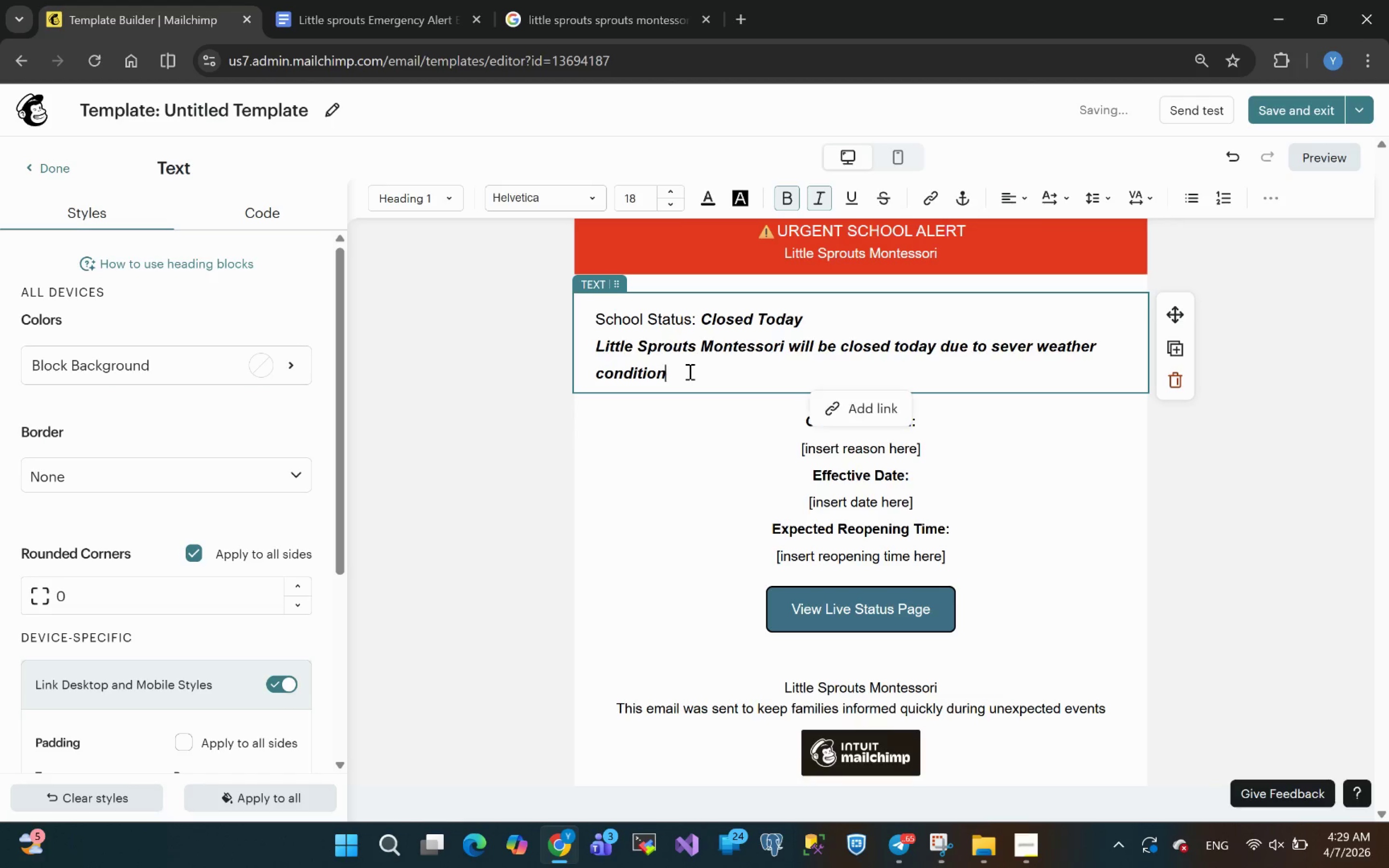 
left_click_drag(start_coordinate=[689, 371], to_coordinate=[581, 351])
 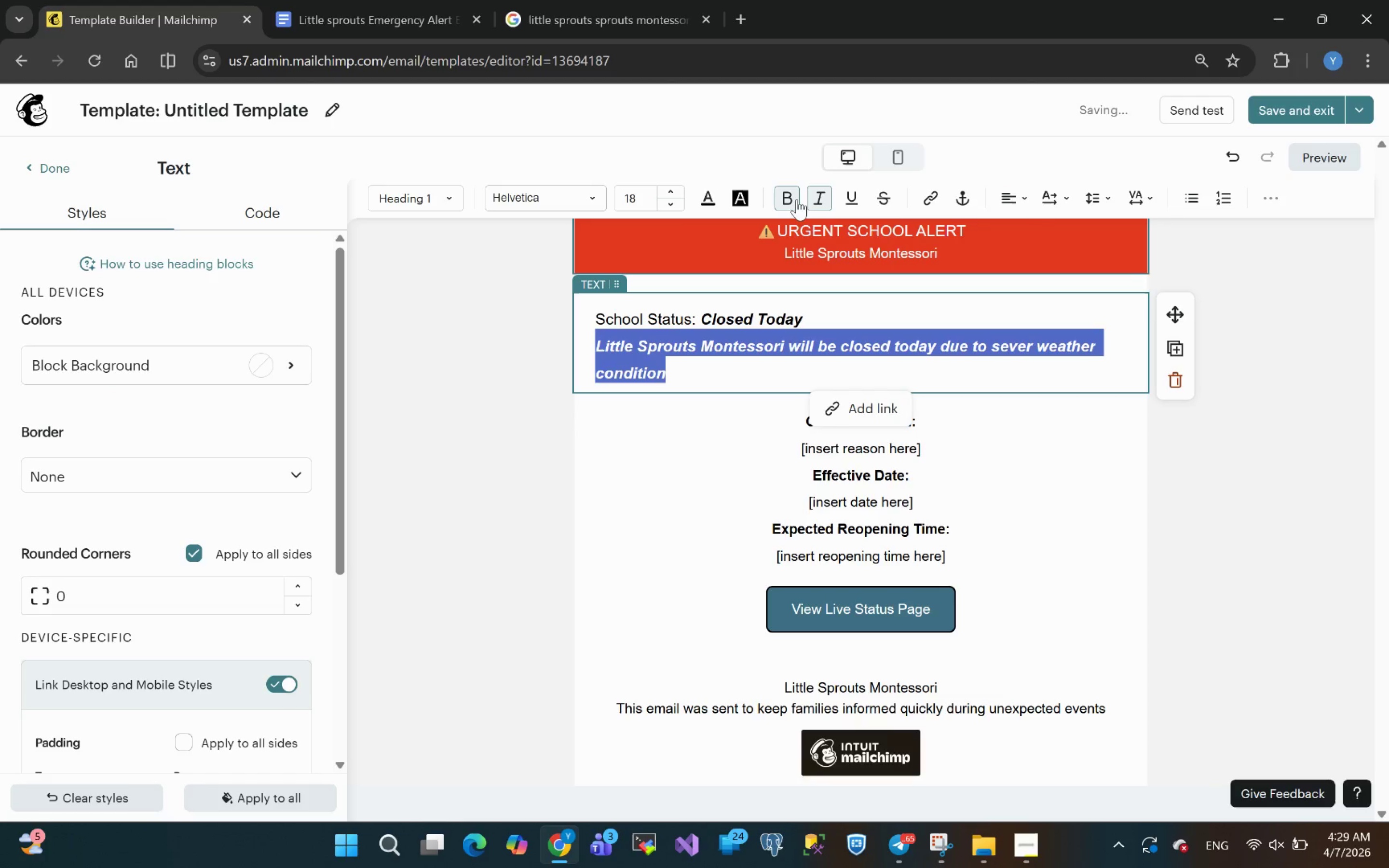 
left_click([791, 202])
 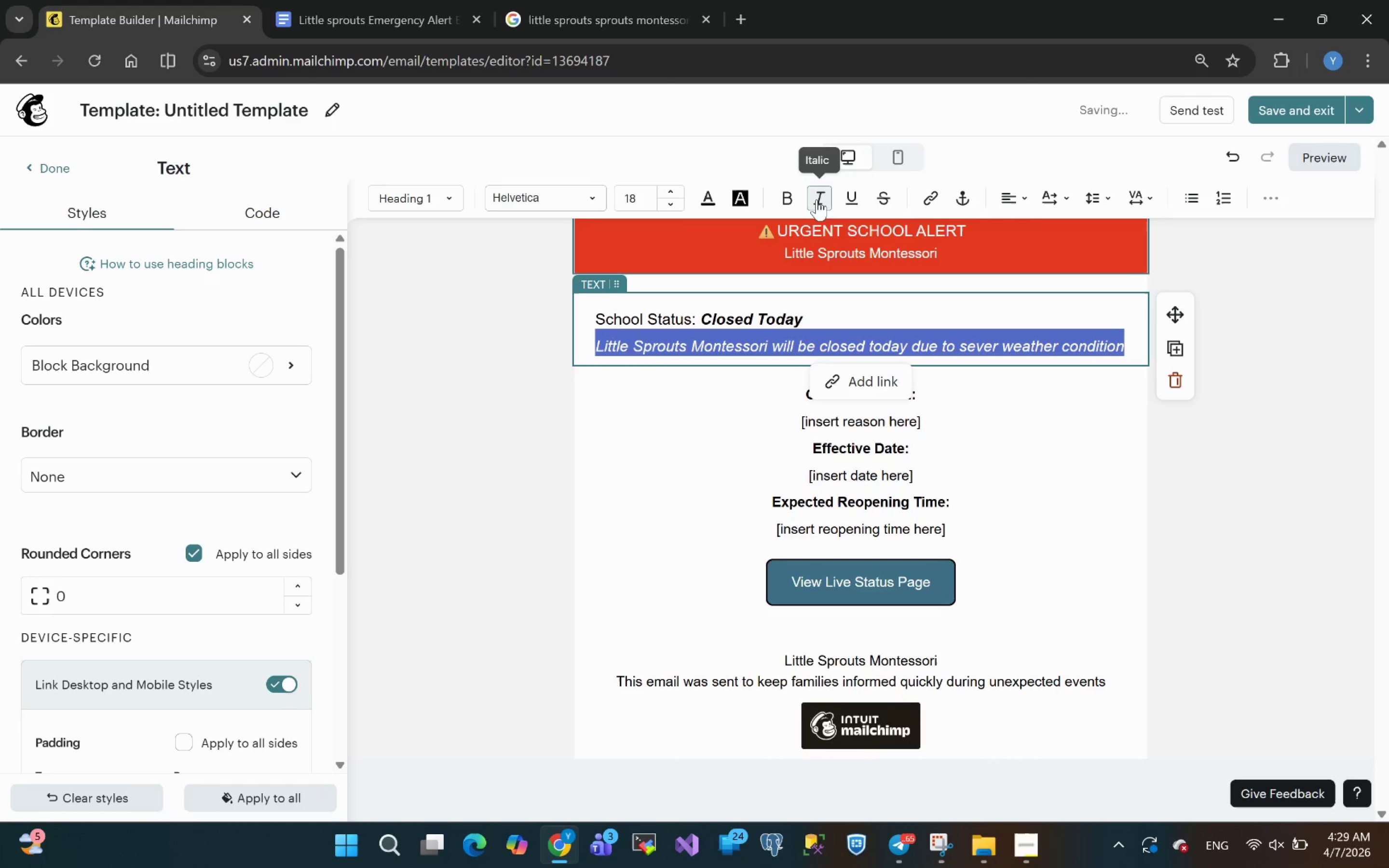 
left_click([819, 202])
 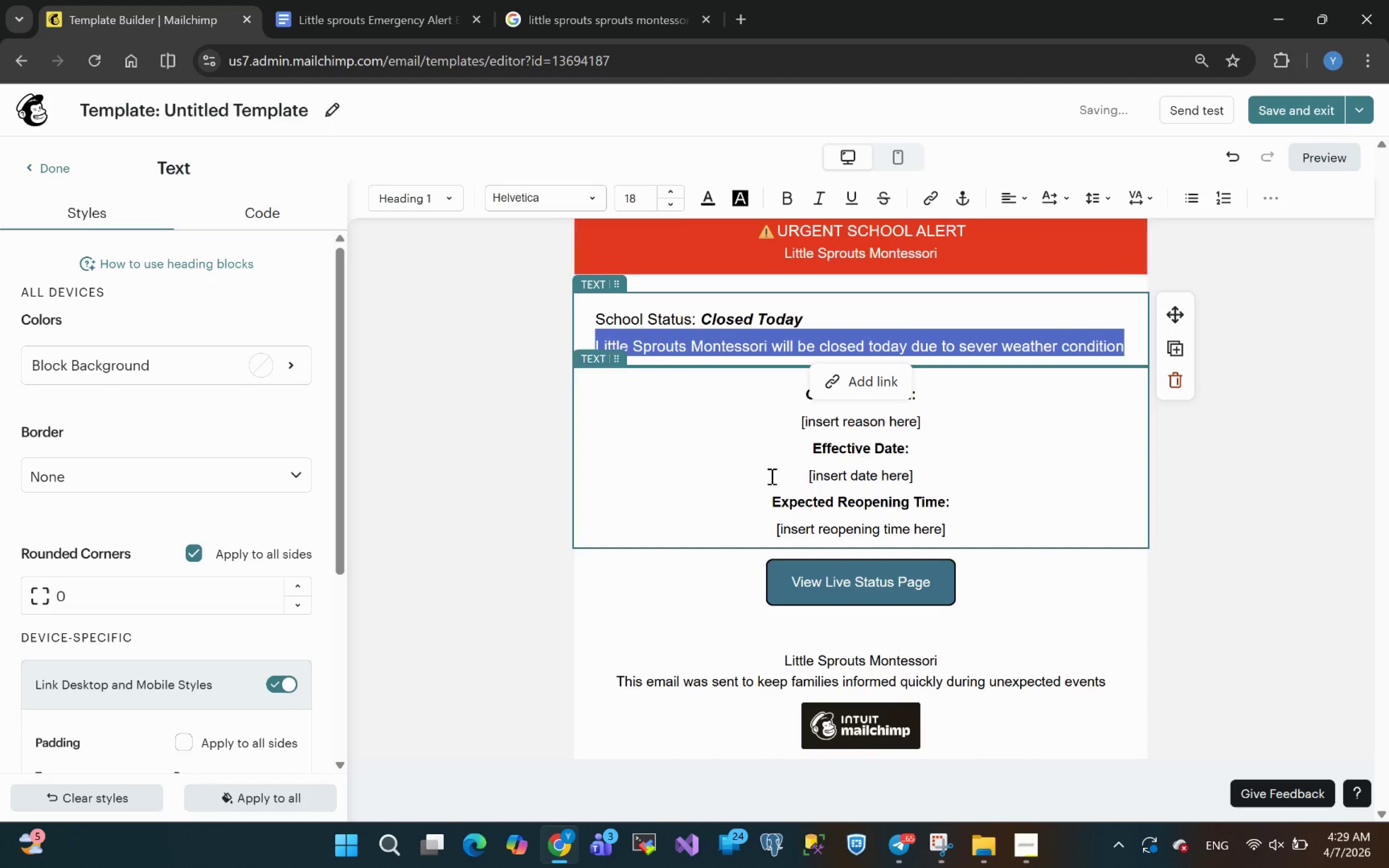 
left_click([701, 452])
 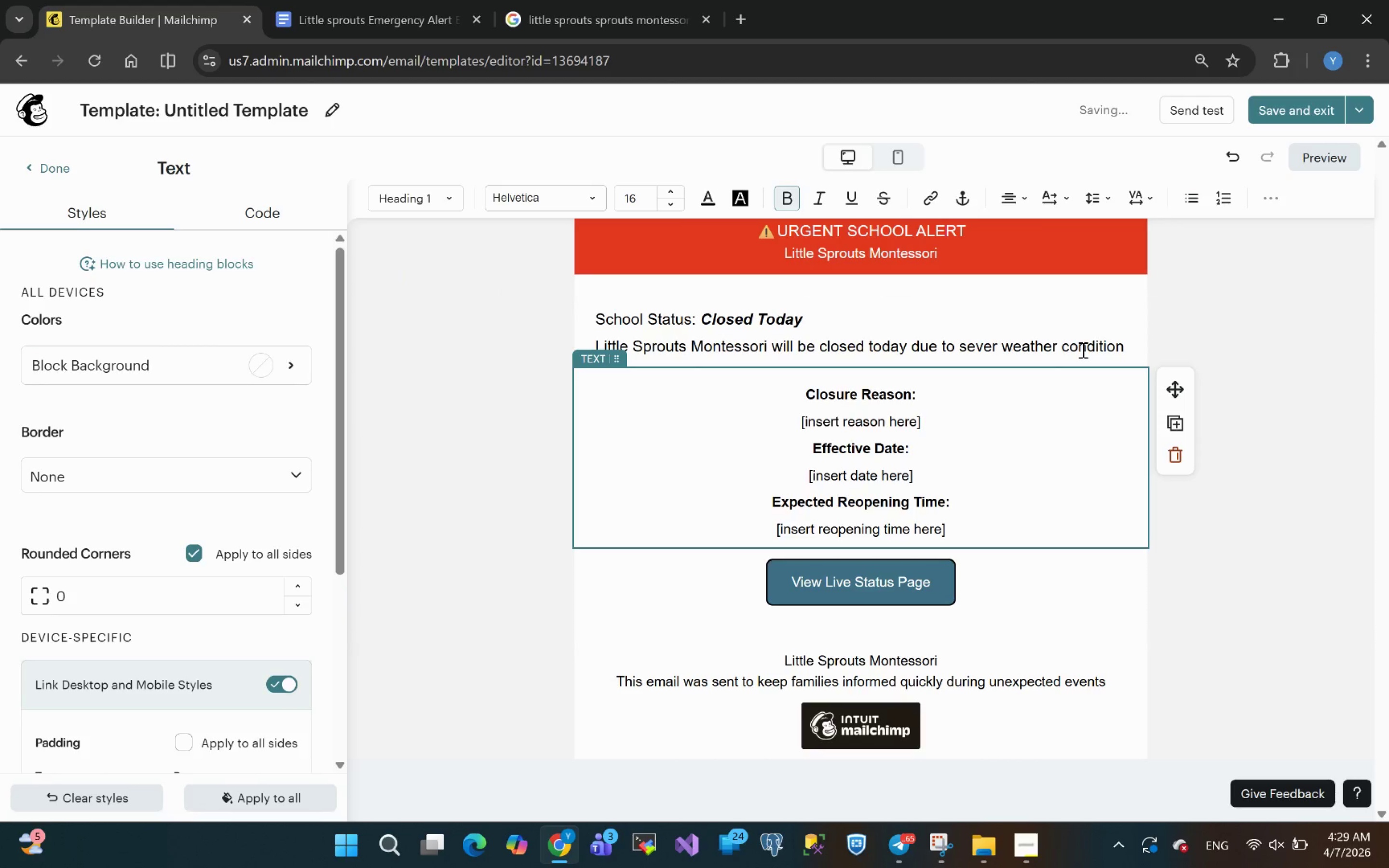 
left_click([1112, 343])
 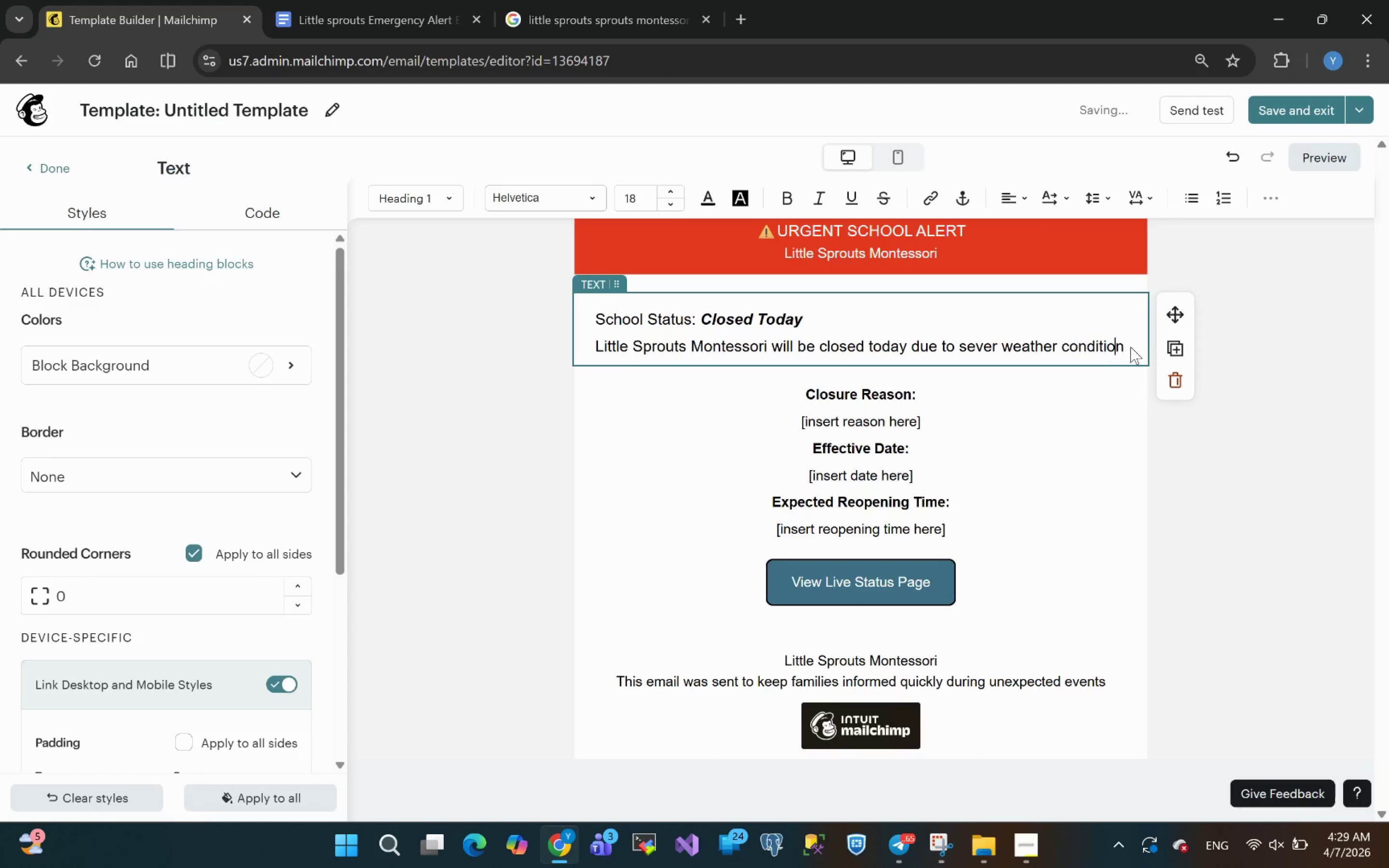 
left_click([1131, 346])
 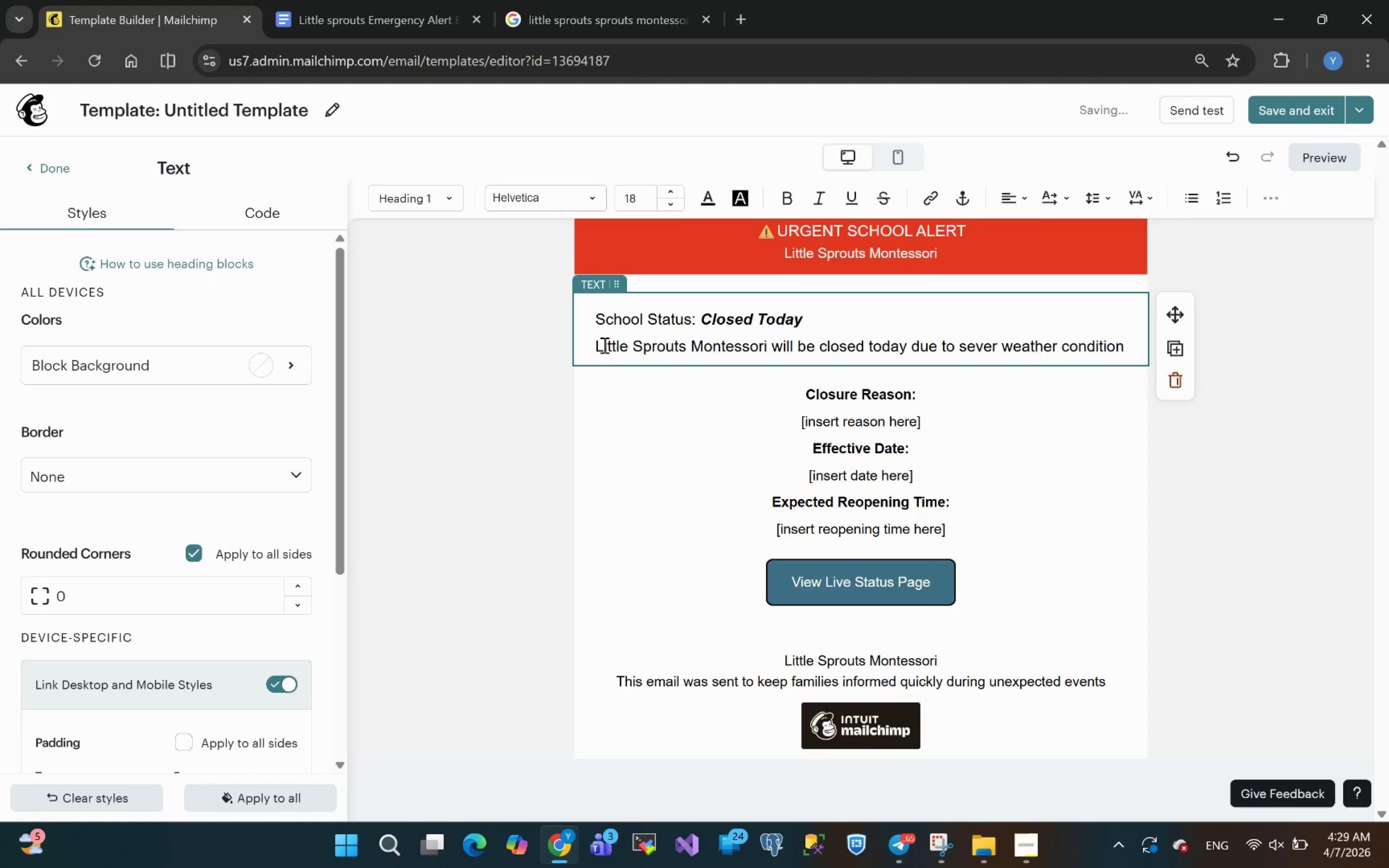 
left_click_drag(start_coordinate=[597, 344], to_coordinate=[1132, 355])
 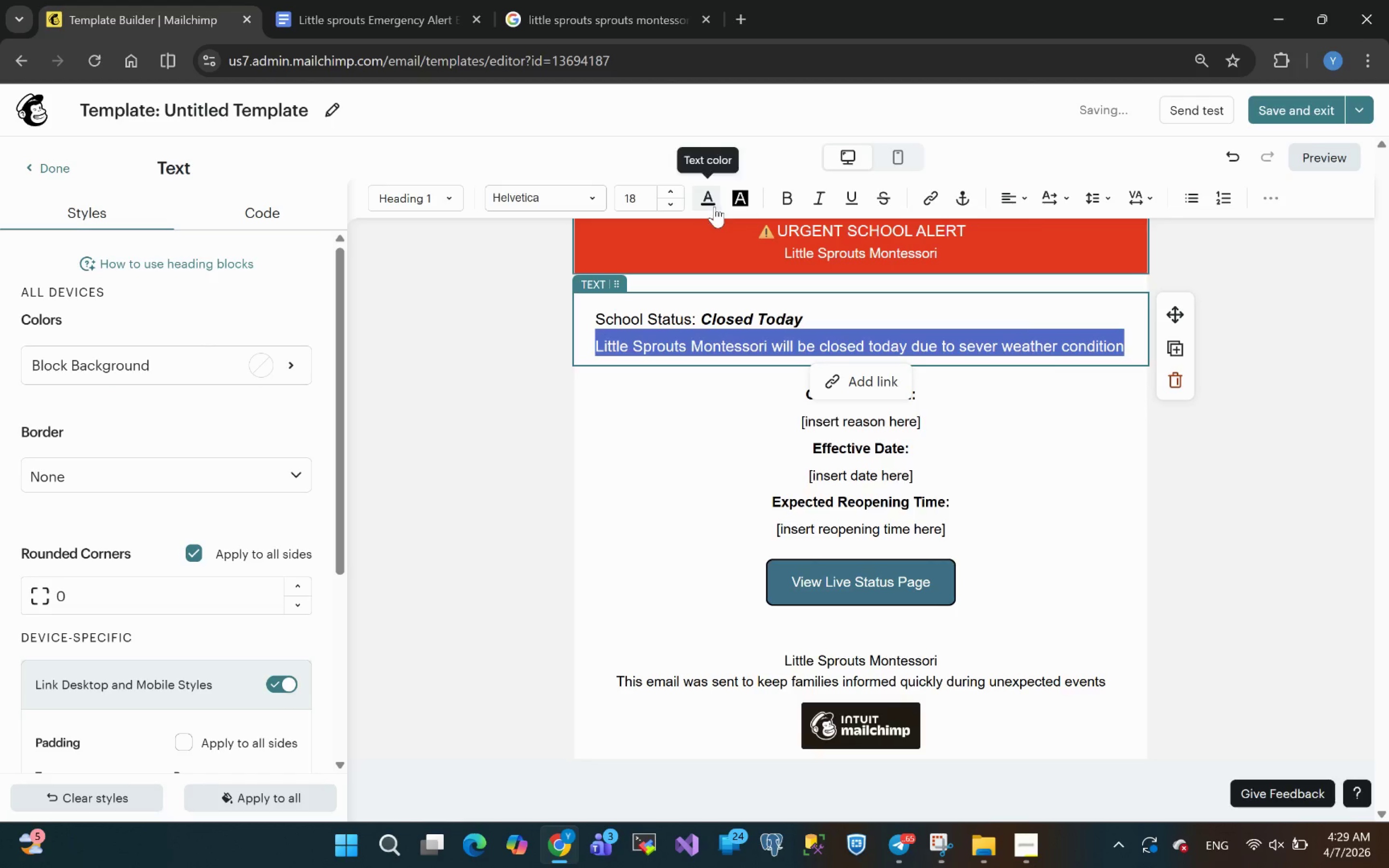 
left_click([675, 204])
 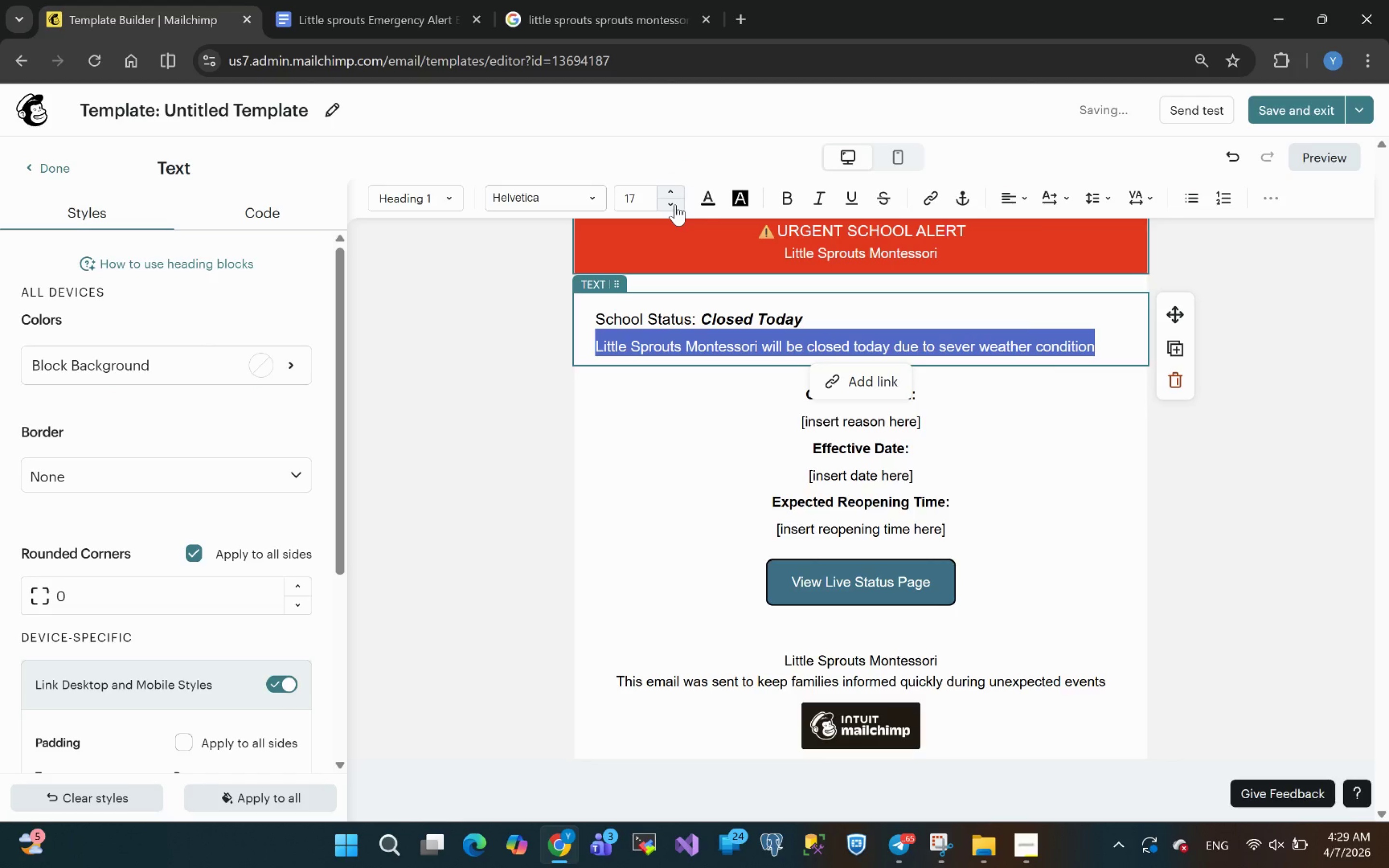 
left_click([675, 204])
 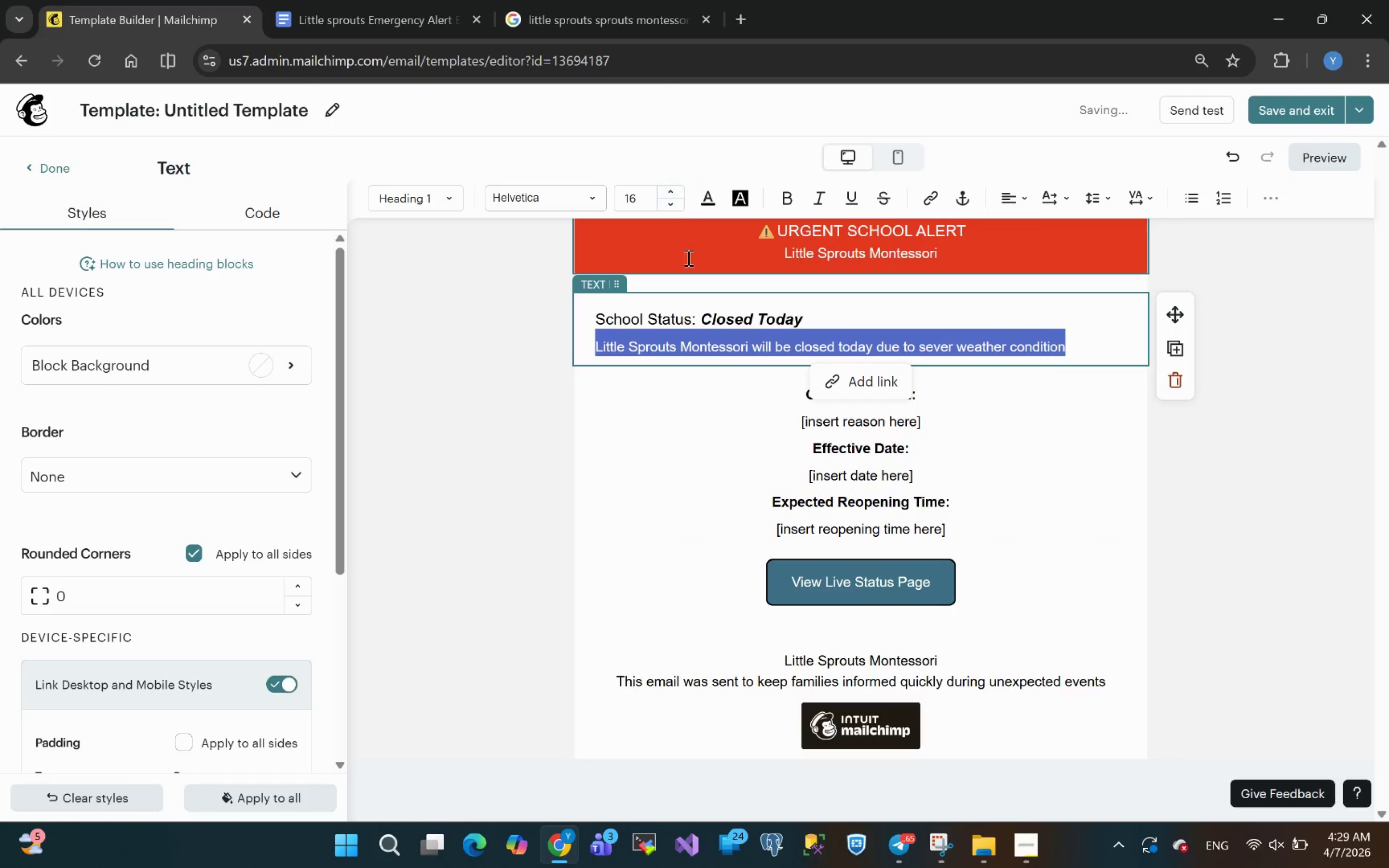 
left_click([709, 417])
 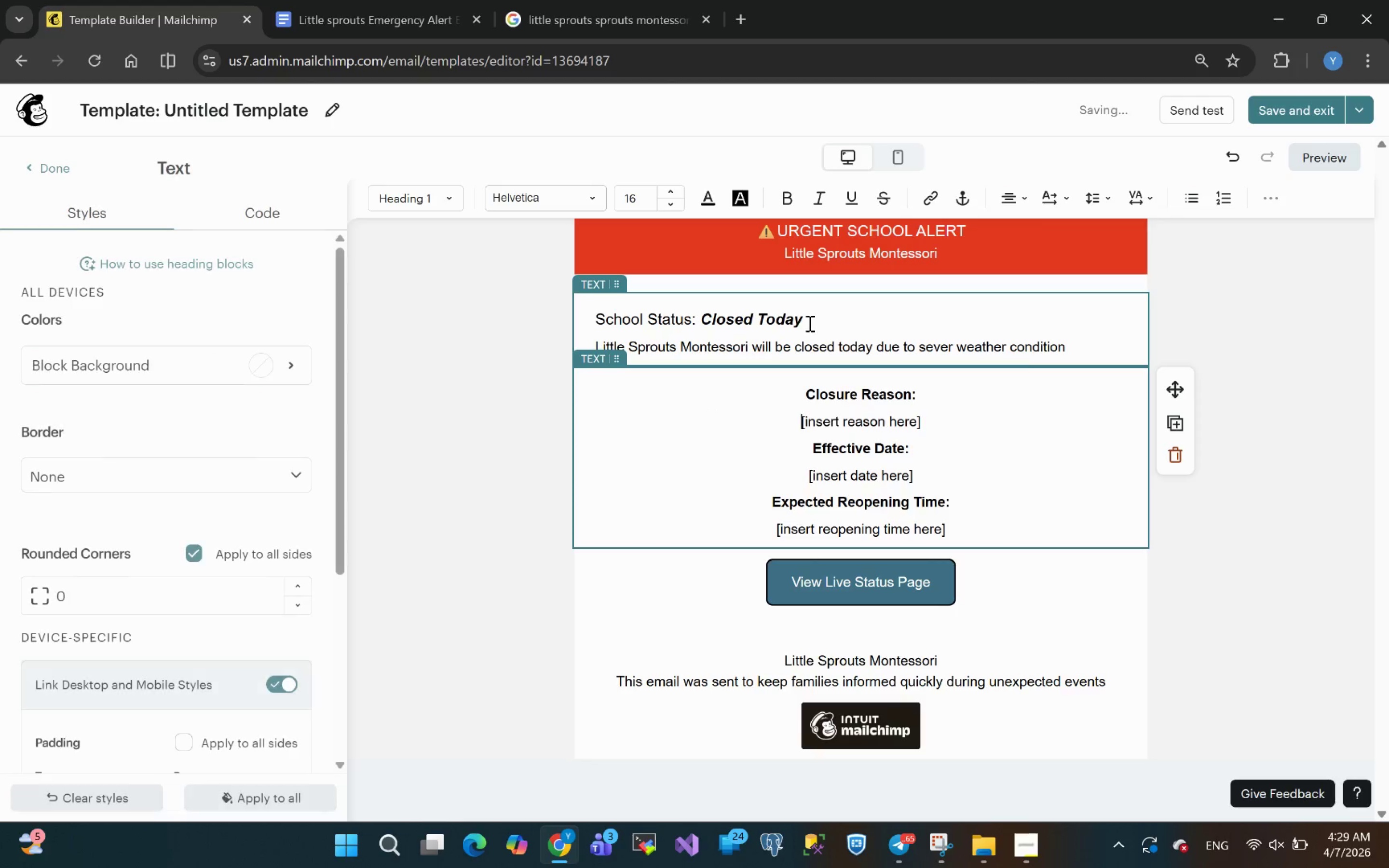 
left_click_drag(start_coordinate=[805, 323], to_coordinate=[703, 321])
 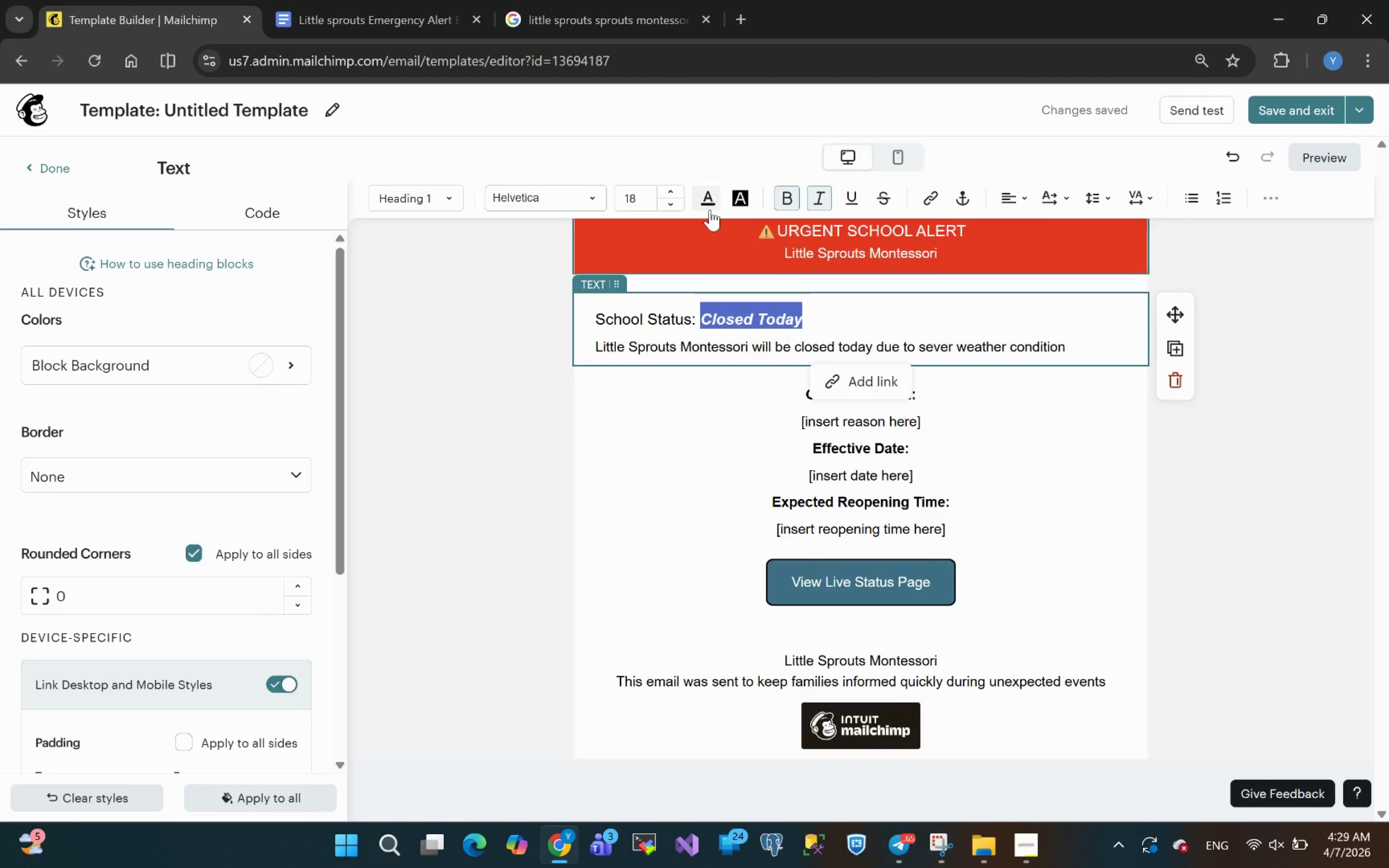 
left_click([712, 211])
 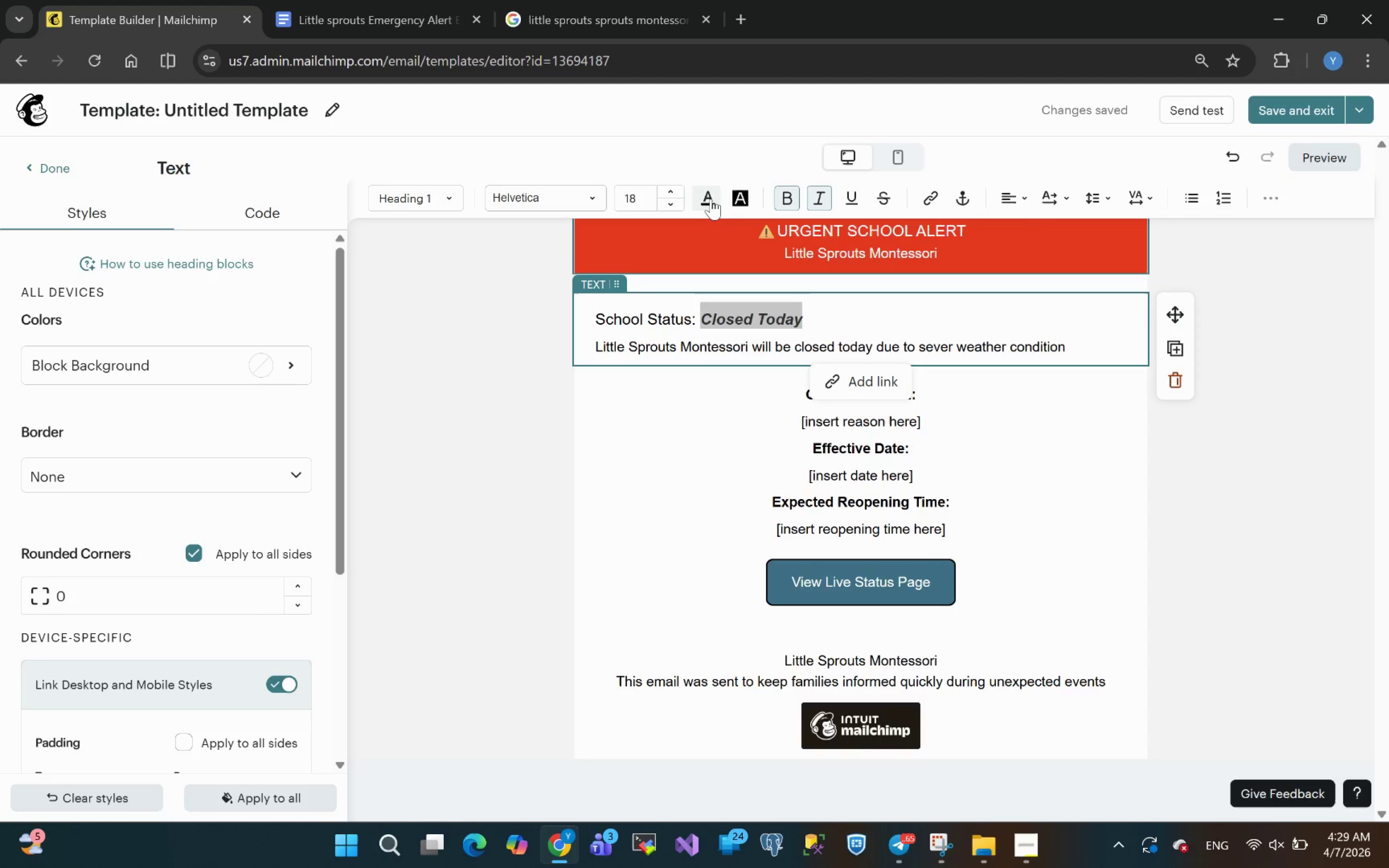 
left_click([710, 196])
 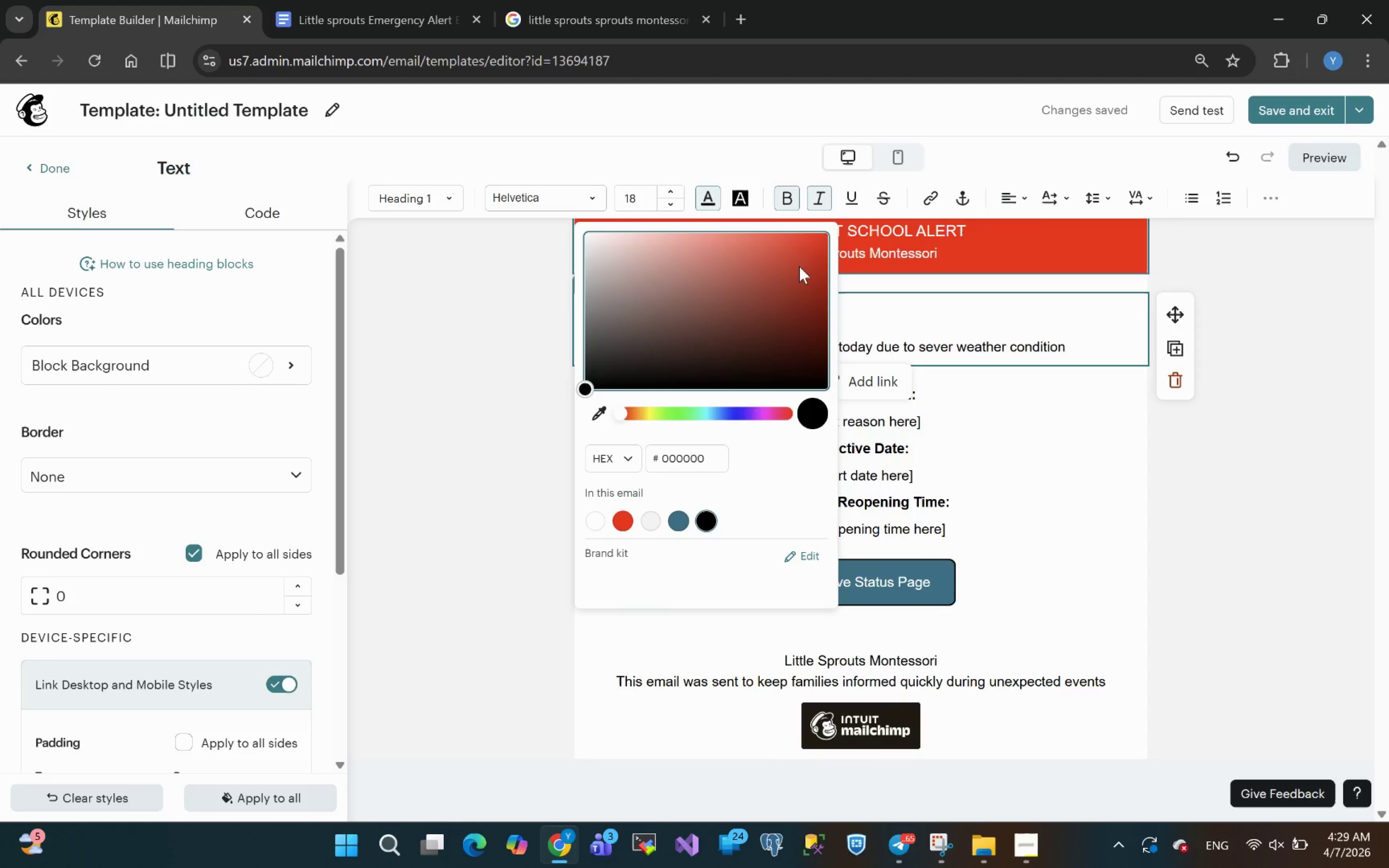 
left_click_drag(start_coordinate=[819, 250], to_coordinate=[828, 233])
 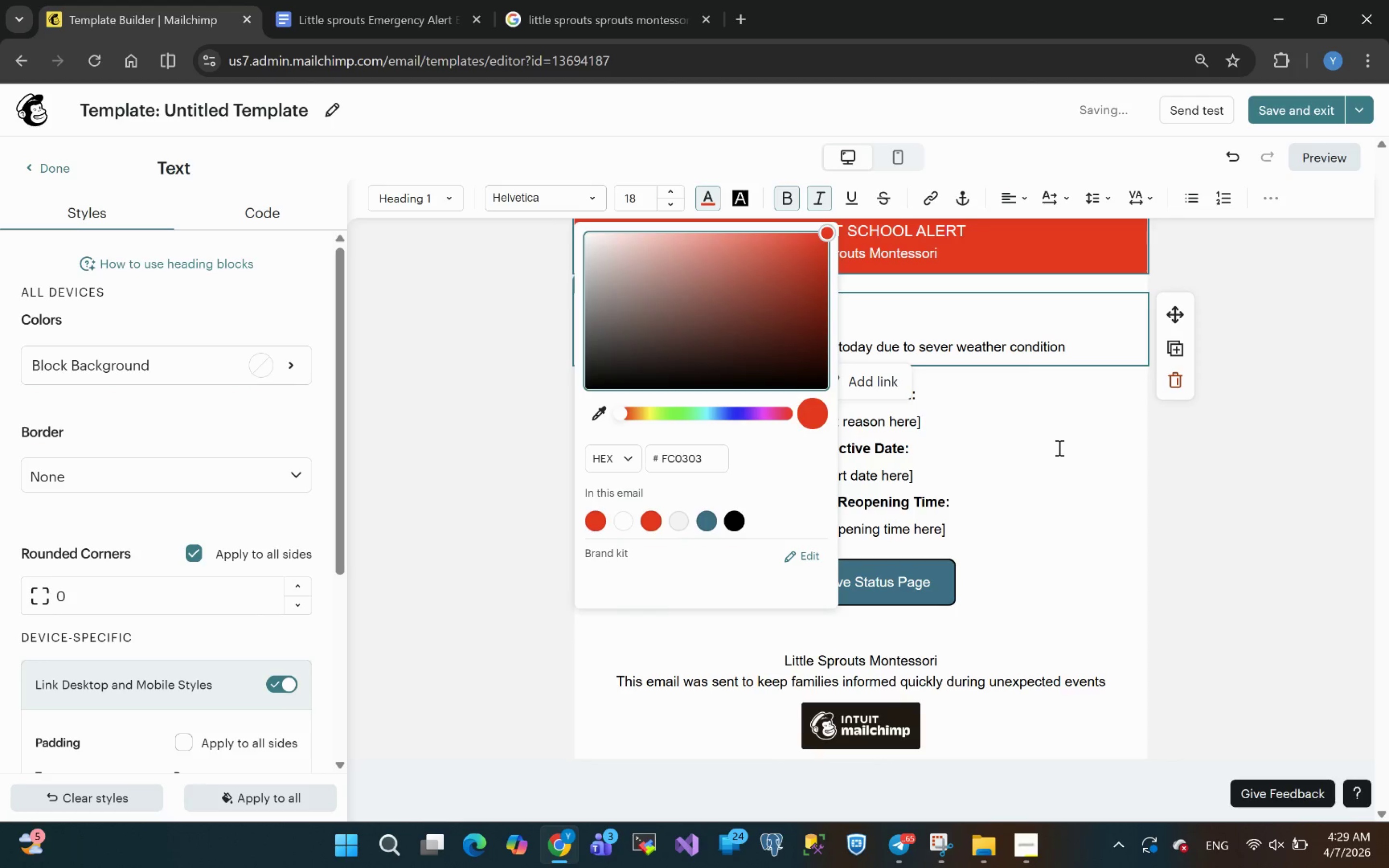 
left_click([1058, 448])
 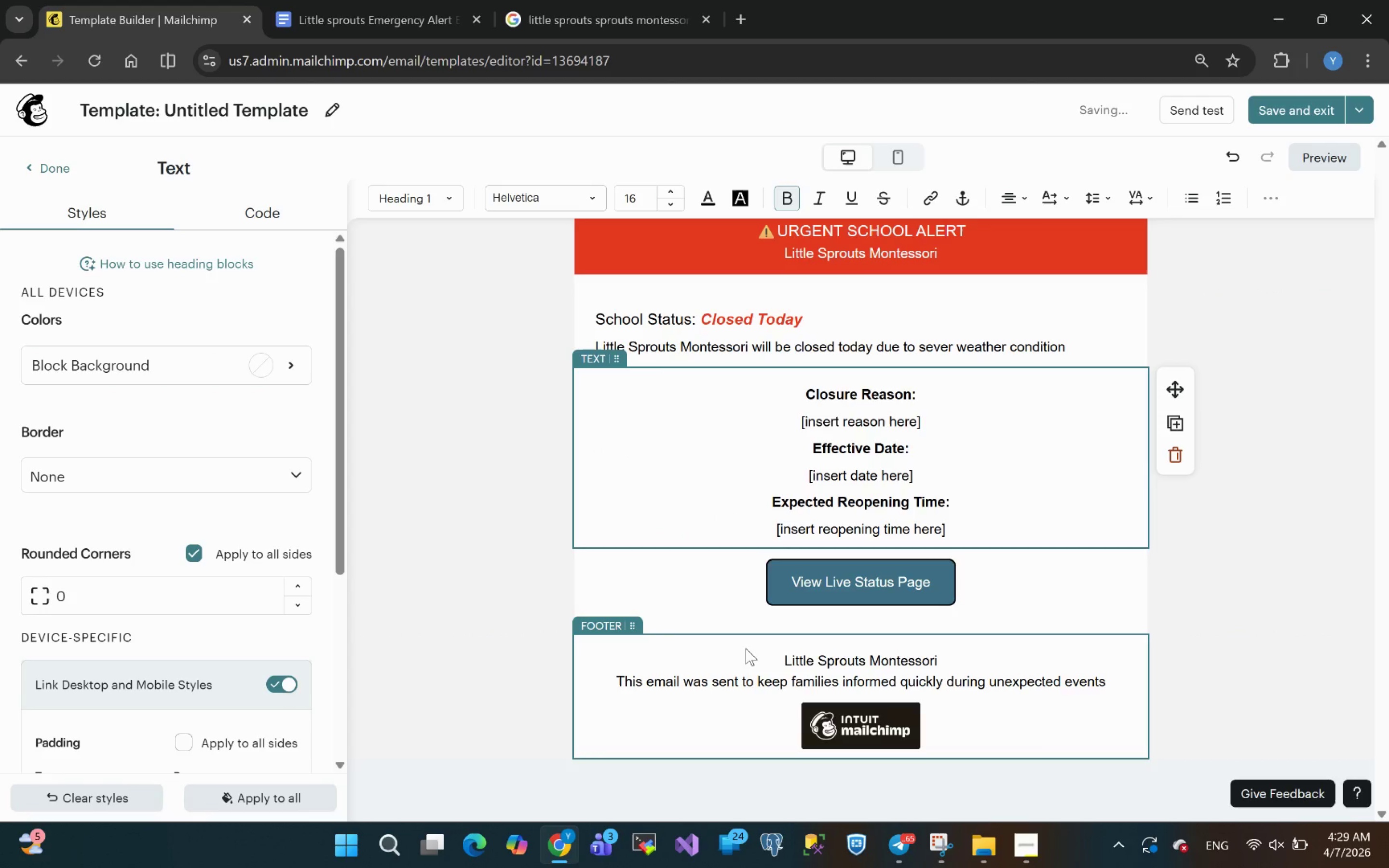 
left_click([484, 473])
 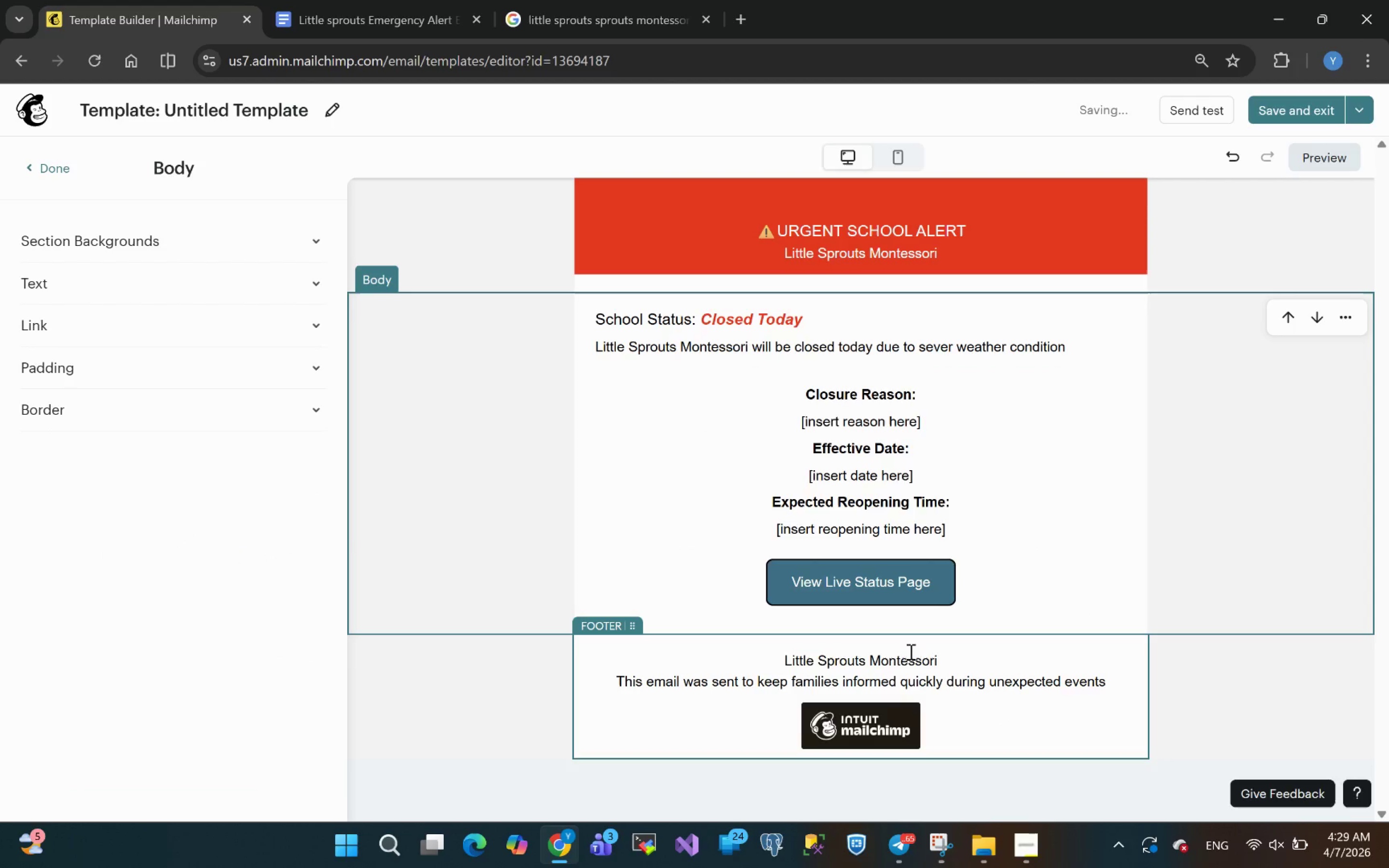 
wait(10.42)
 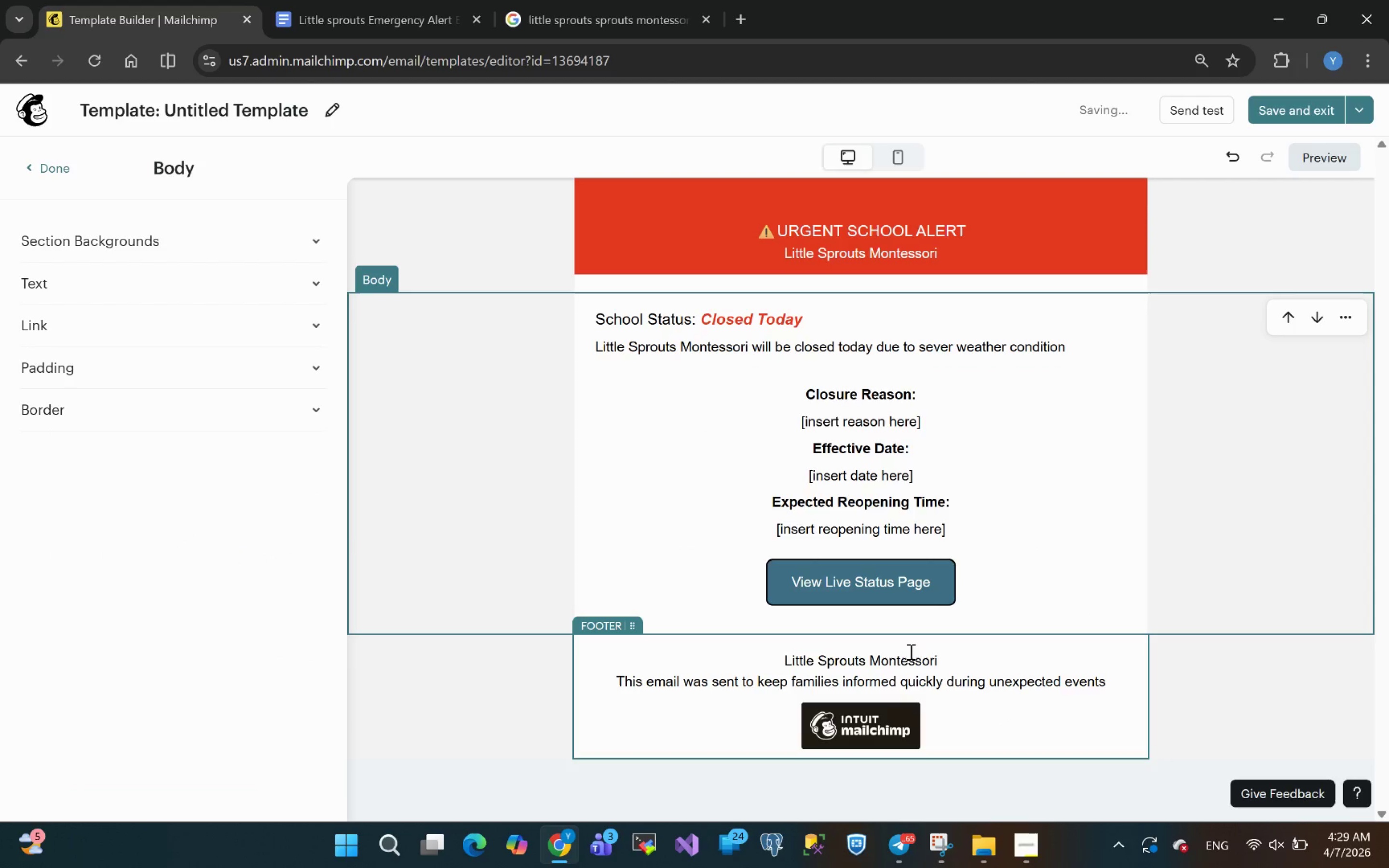 
left_click_drag(start_coordinate=[1108, 680], to_coordinate=[611, 678])
 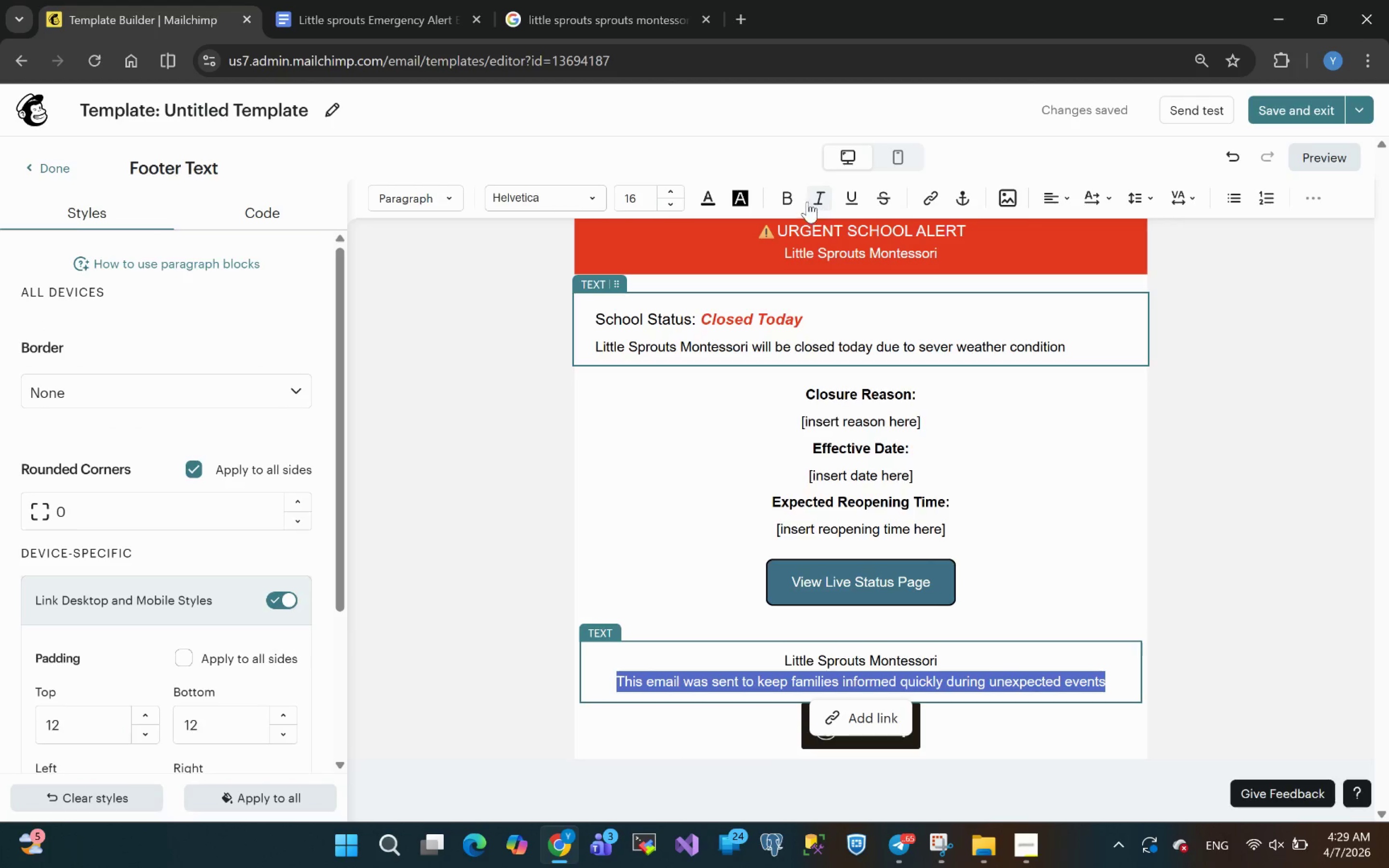 
left_click([821, 203])
 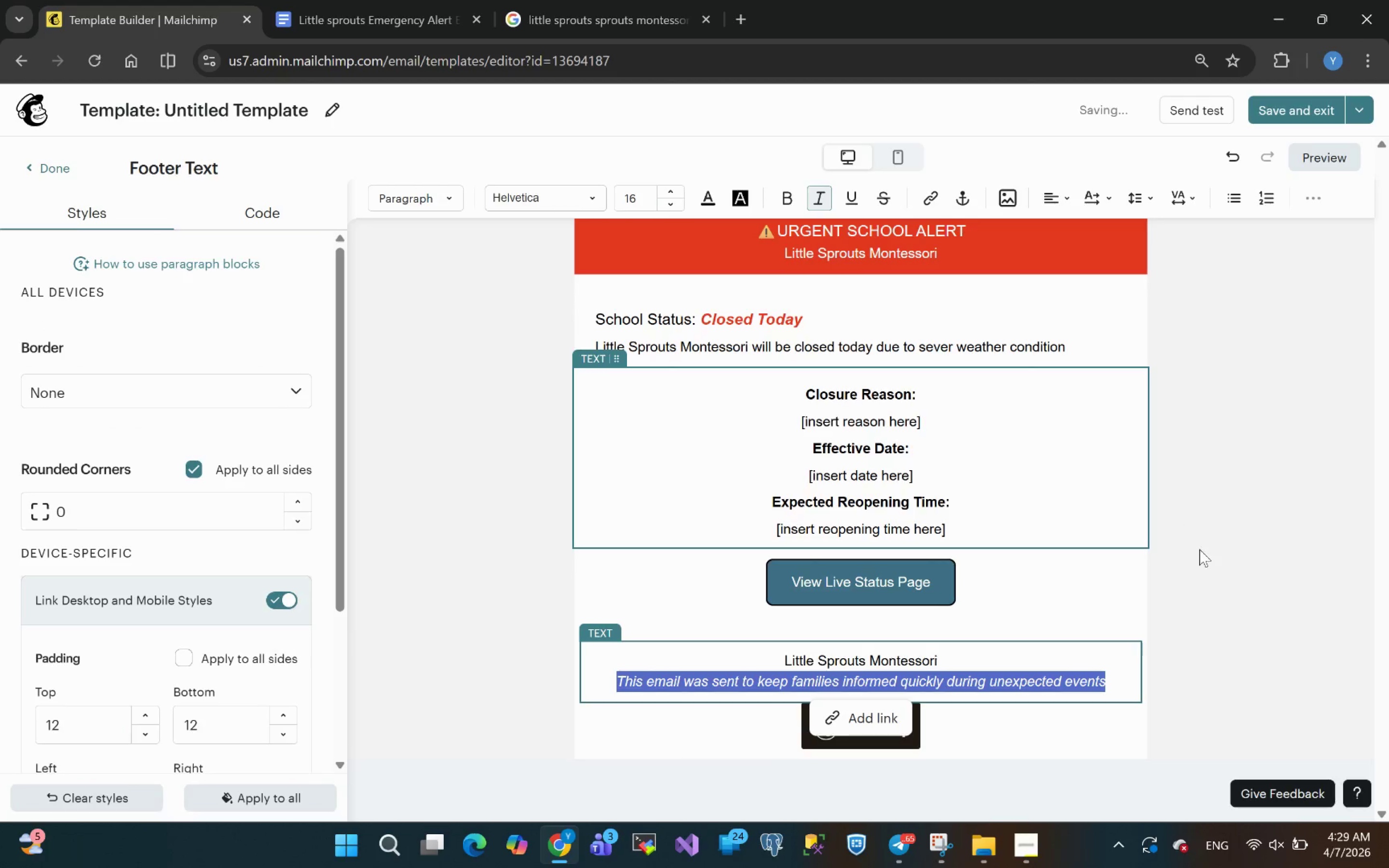 
left_click([1236, 657])
 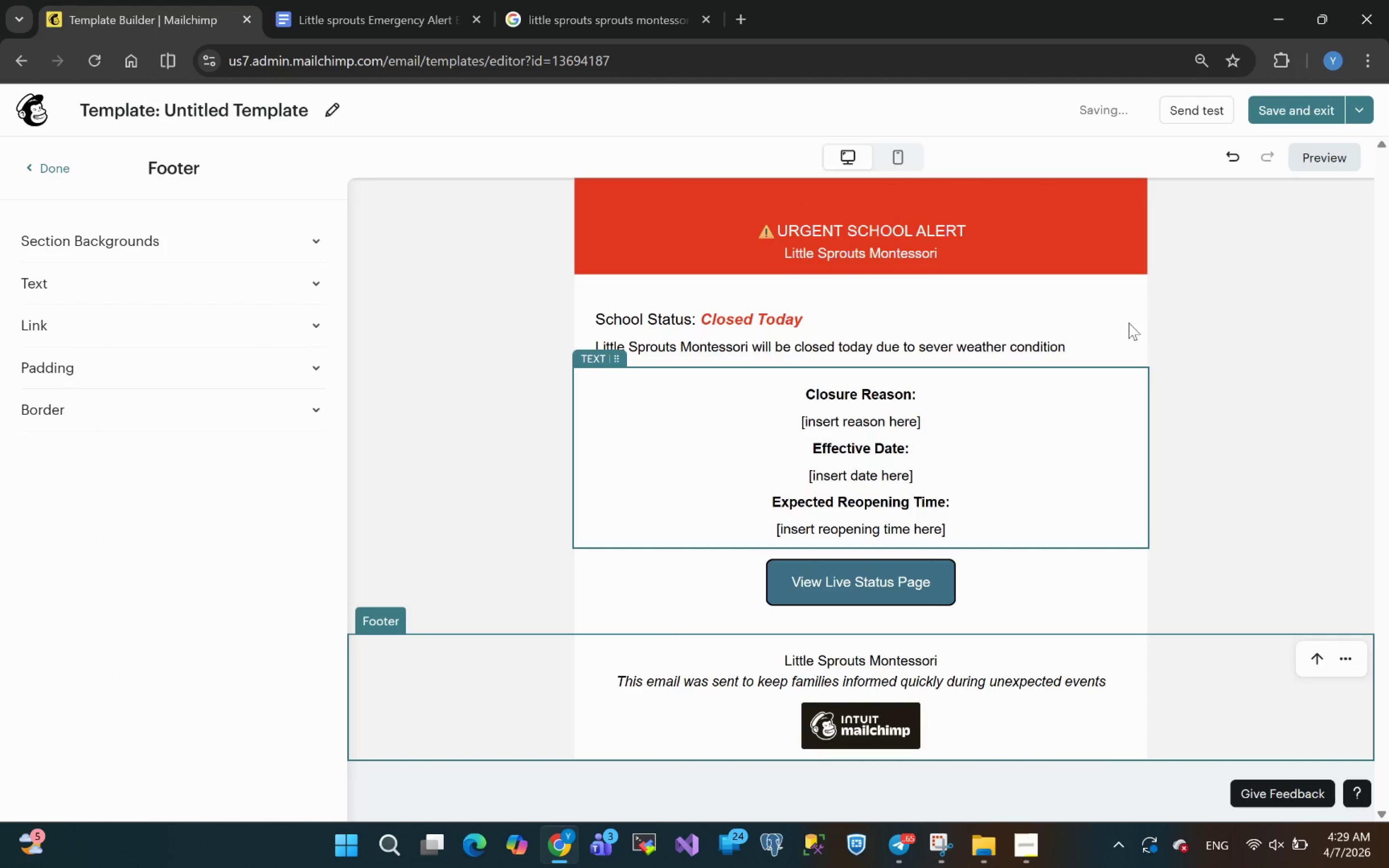 
left_click([1325, 162])
 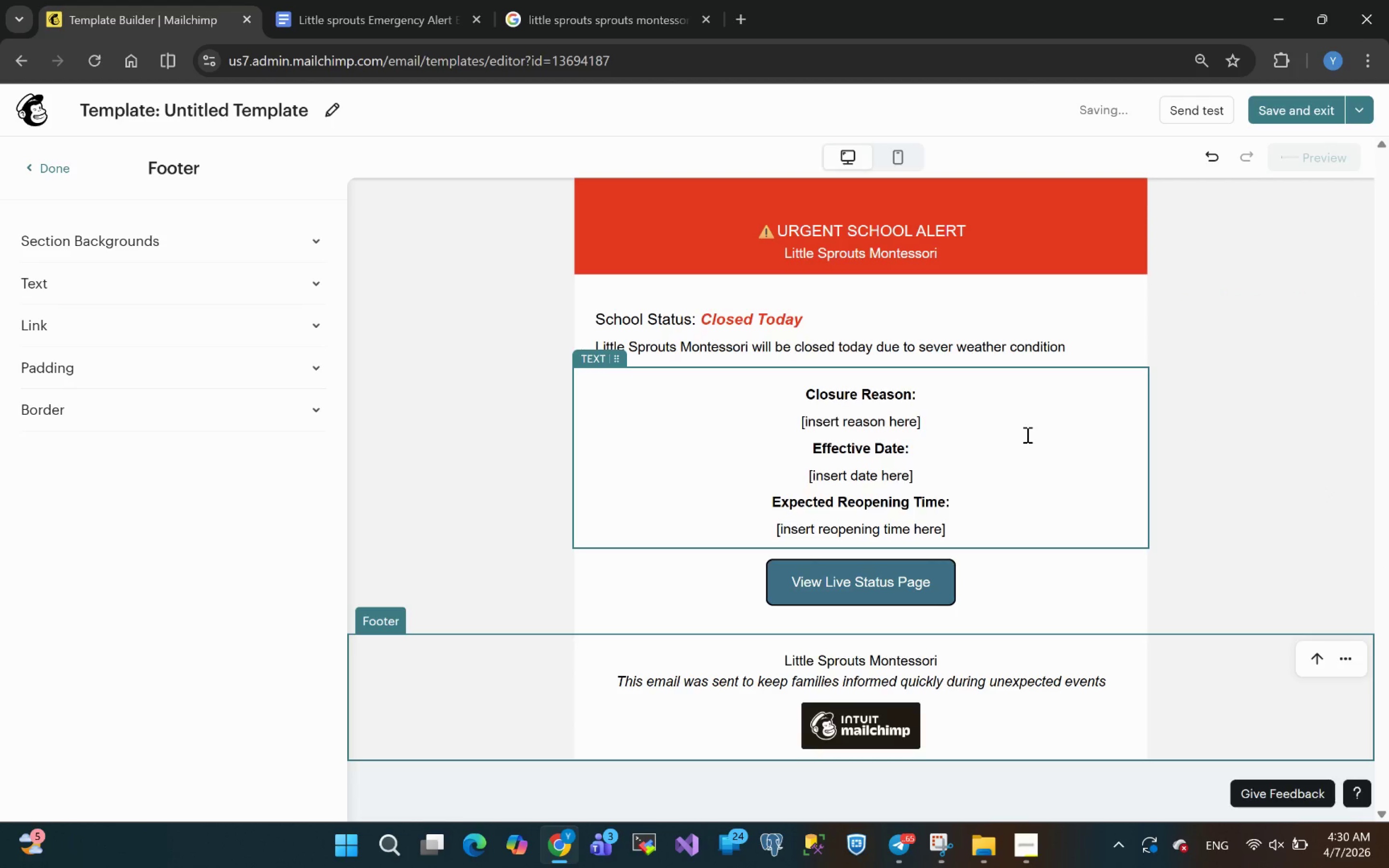 
wait(6.97)
 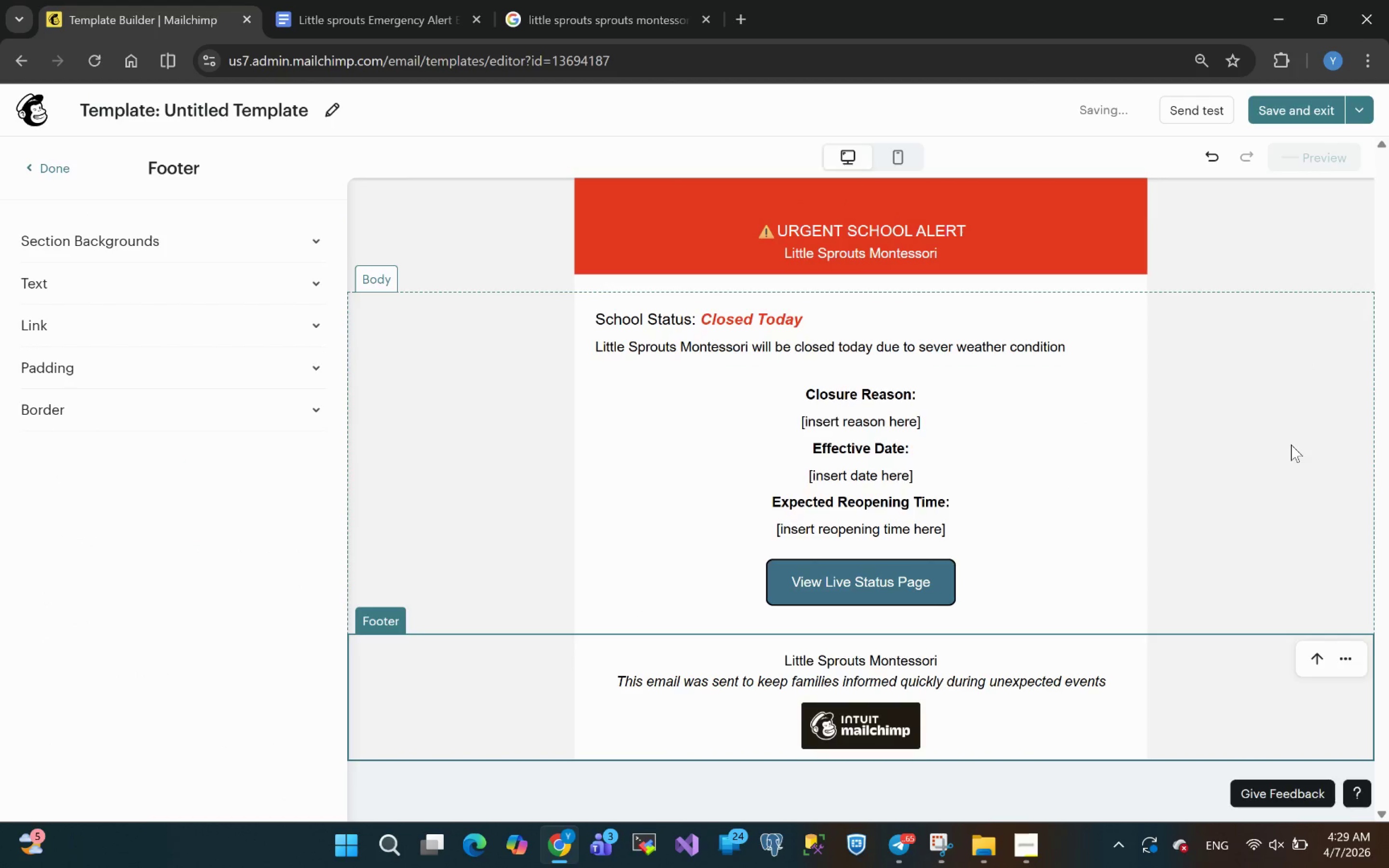 
left_click([1021, 850])